 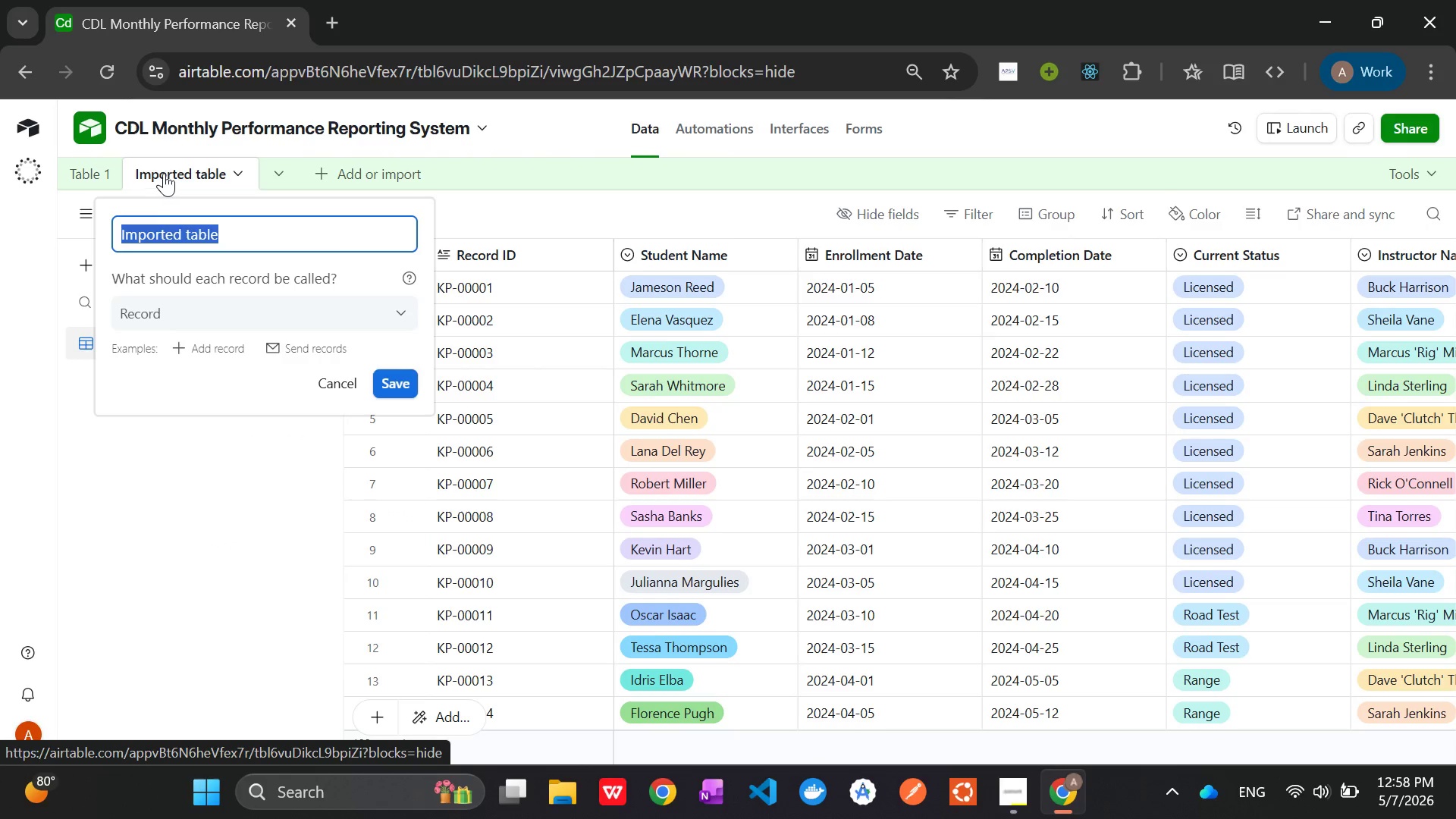 
key(Backspace)
type(Student Perfo)
 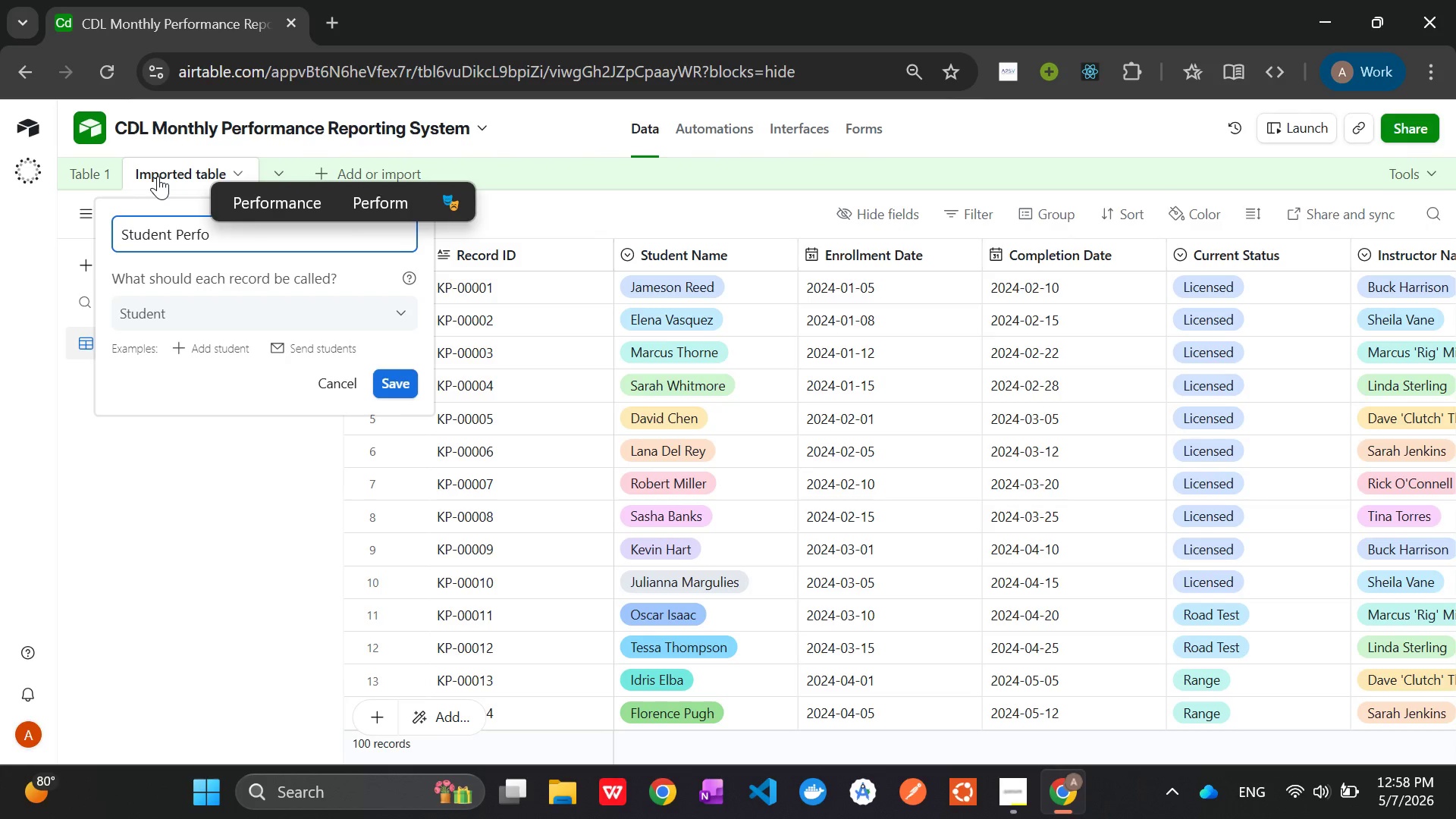 
type(rmance)
 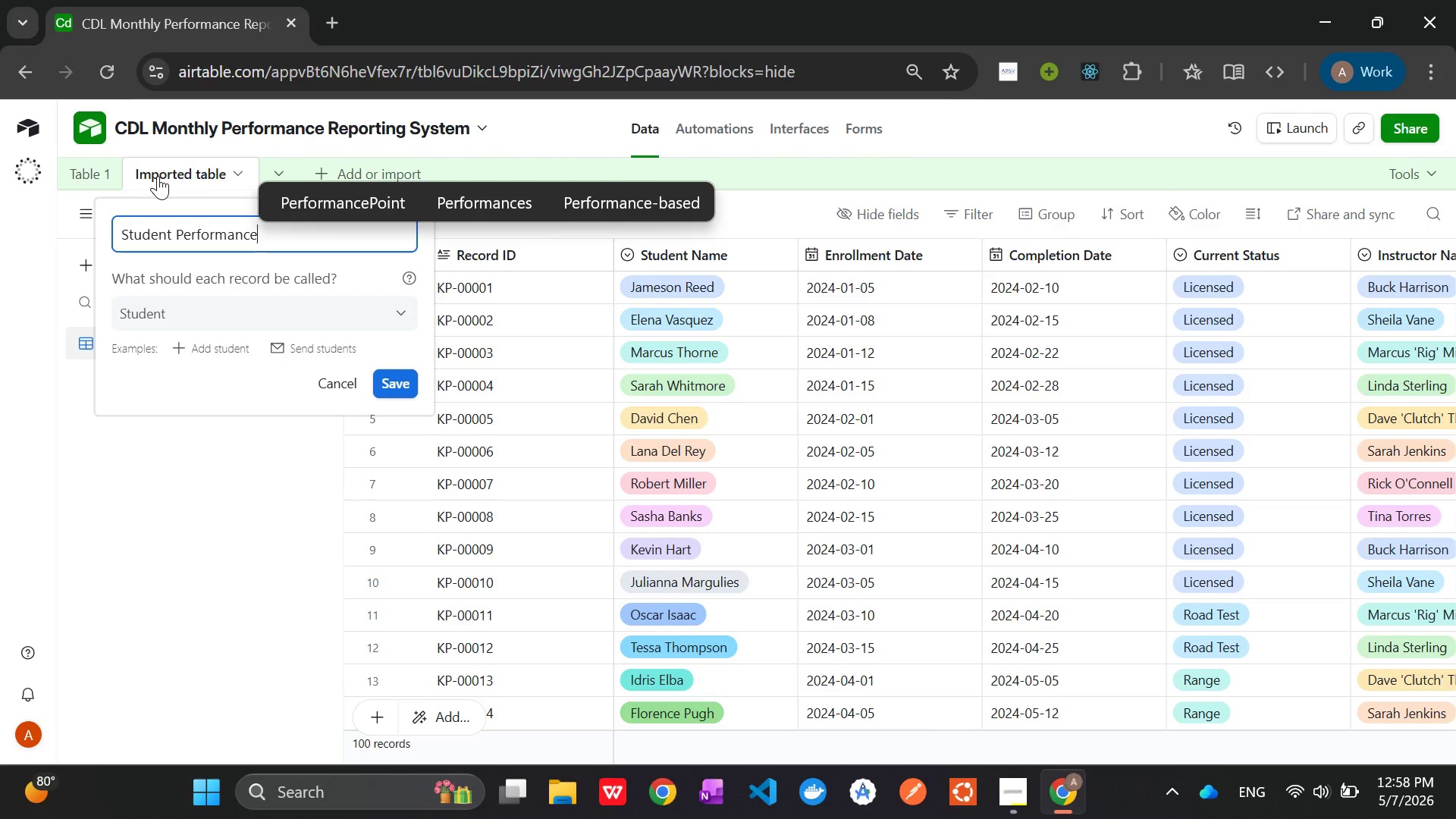 
key(Enter)
 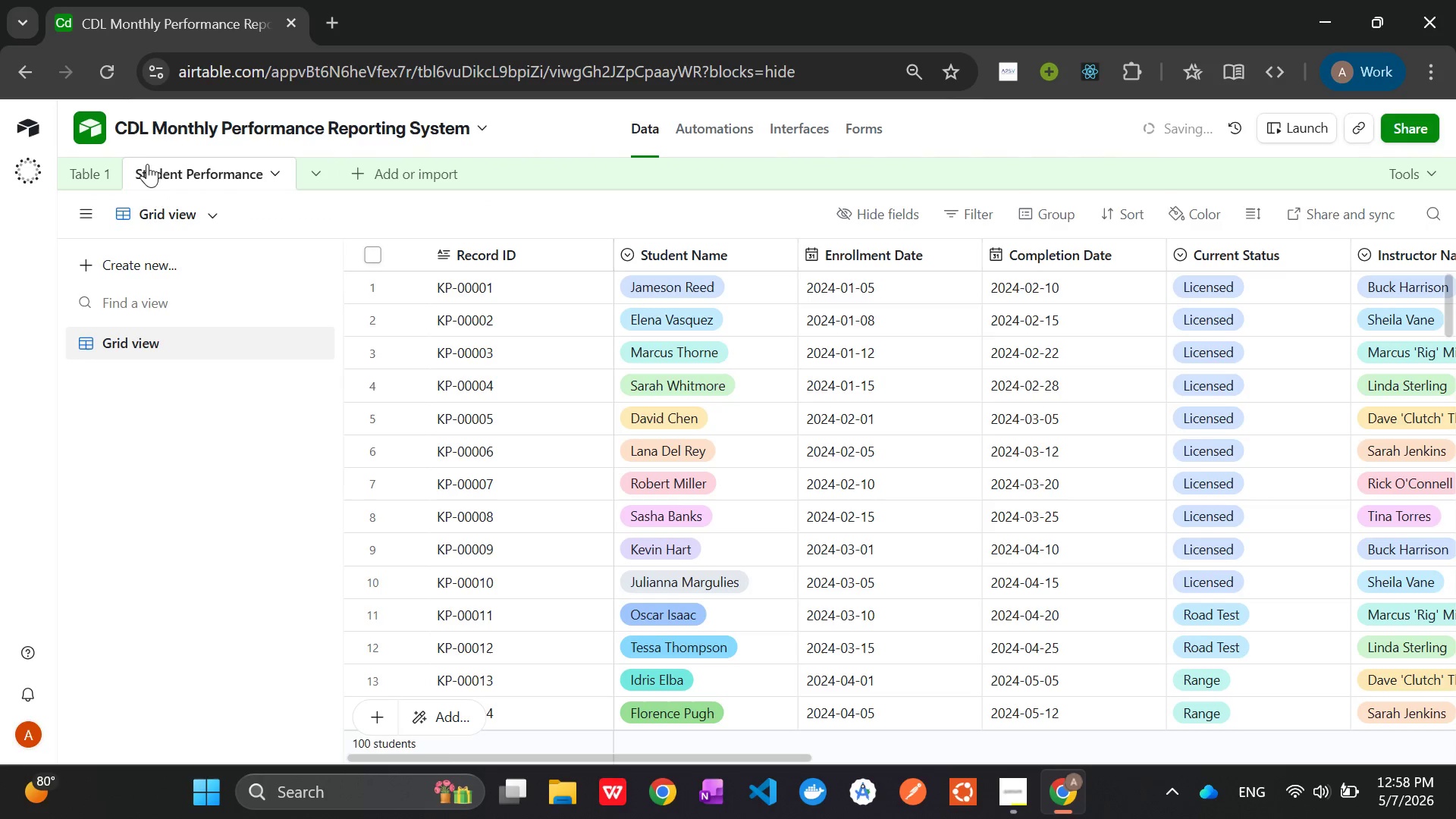 
left_click([88, 177])
 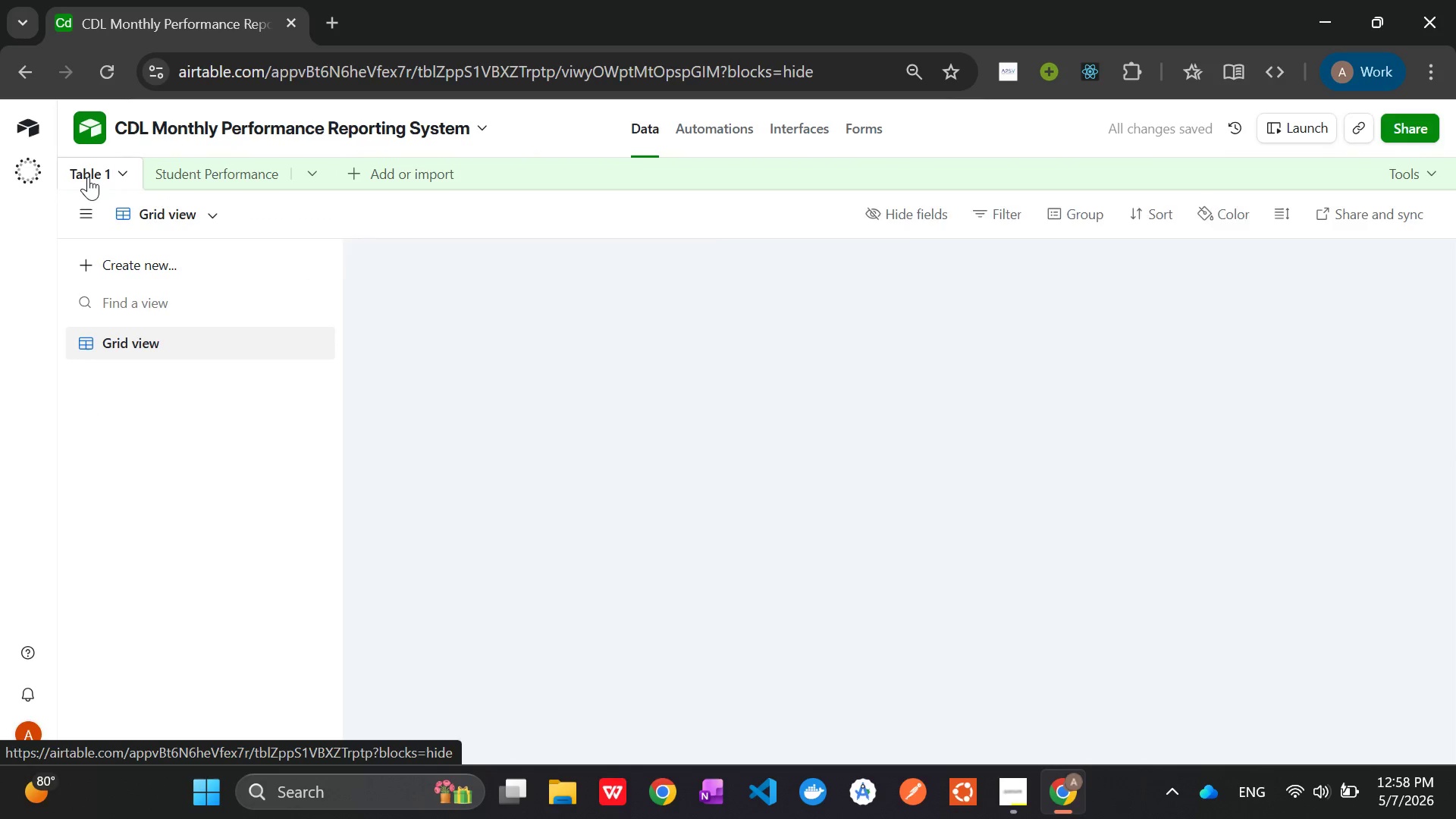 
right_click([88, 177])
 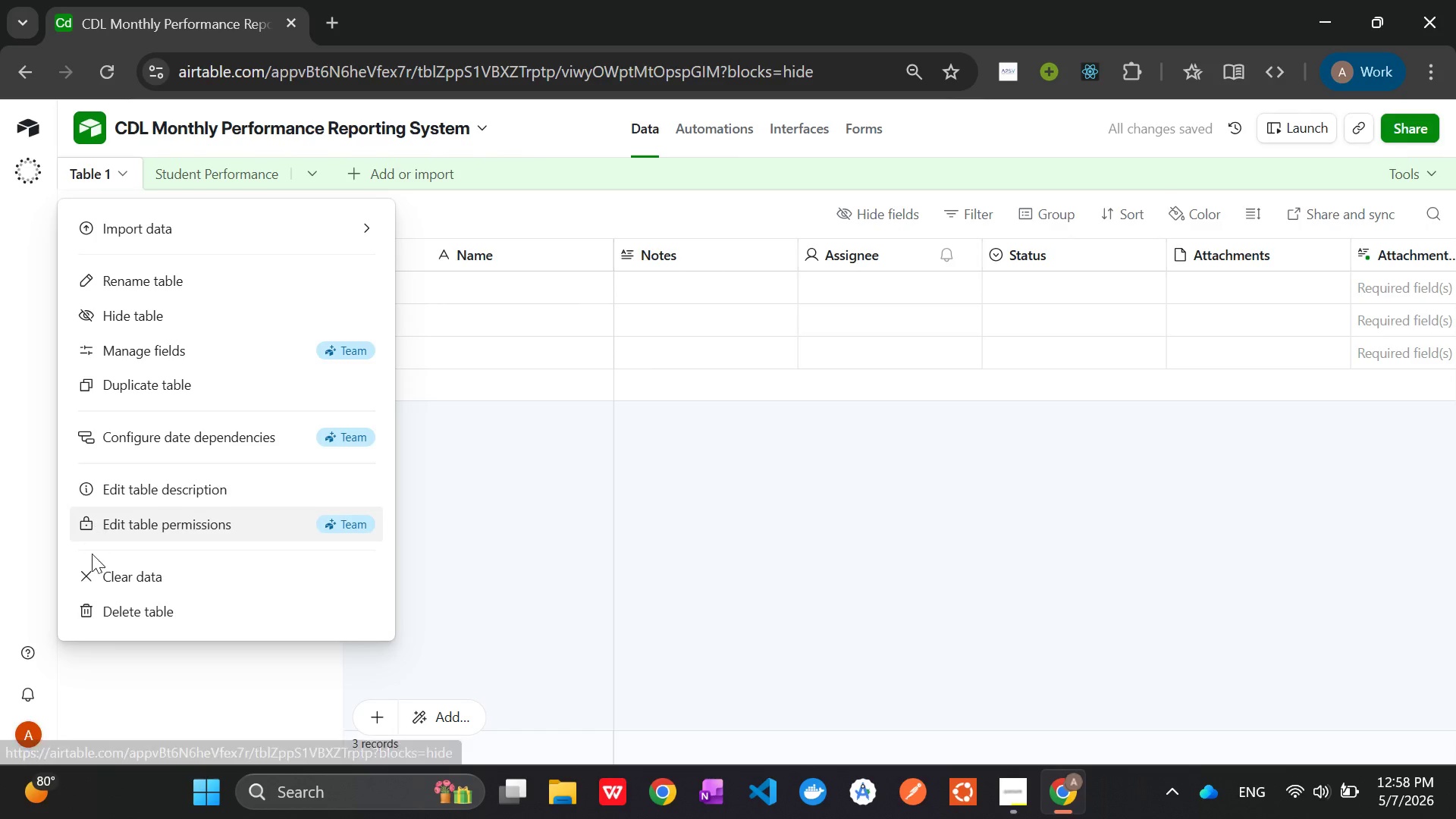 
scroll: coordinate [147, 548], scroll_direction: down, amount: 3.0
 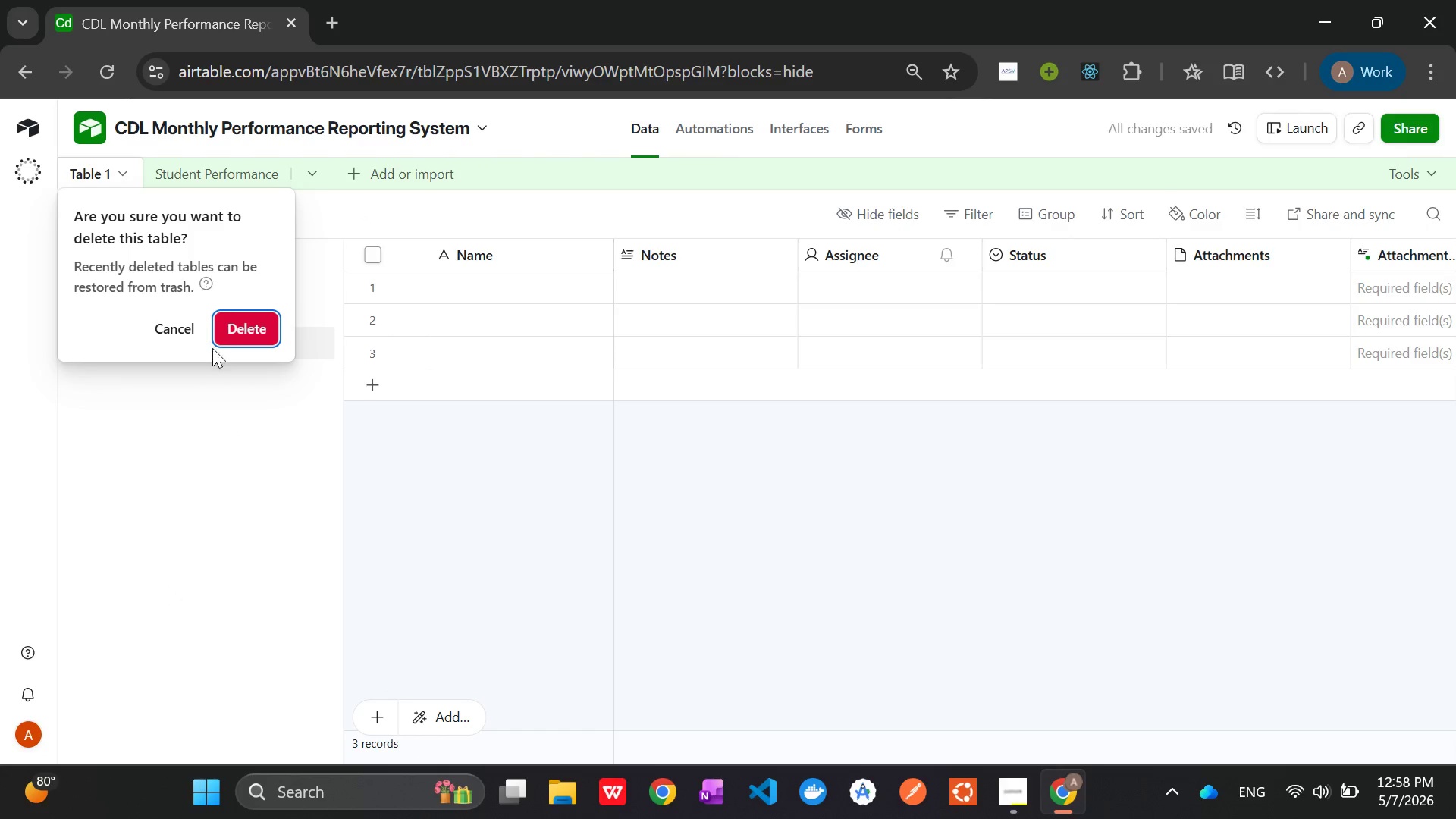 
left_click([238, 331])
 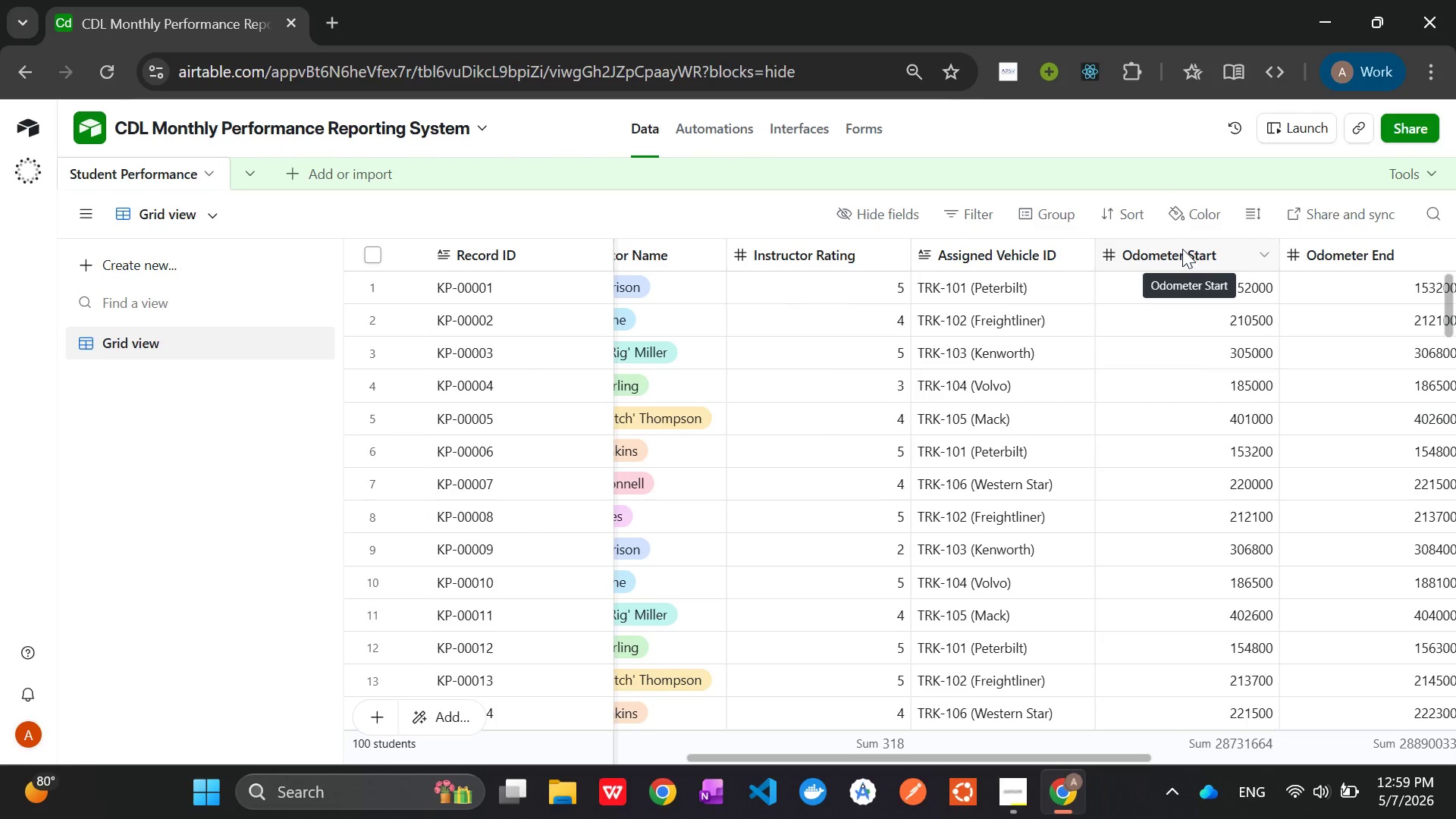 
wait(65.86)
 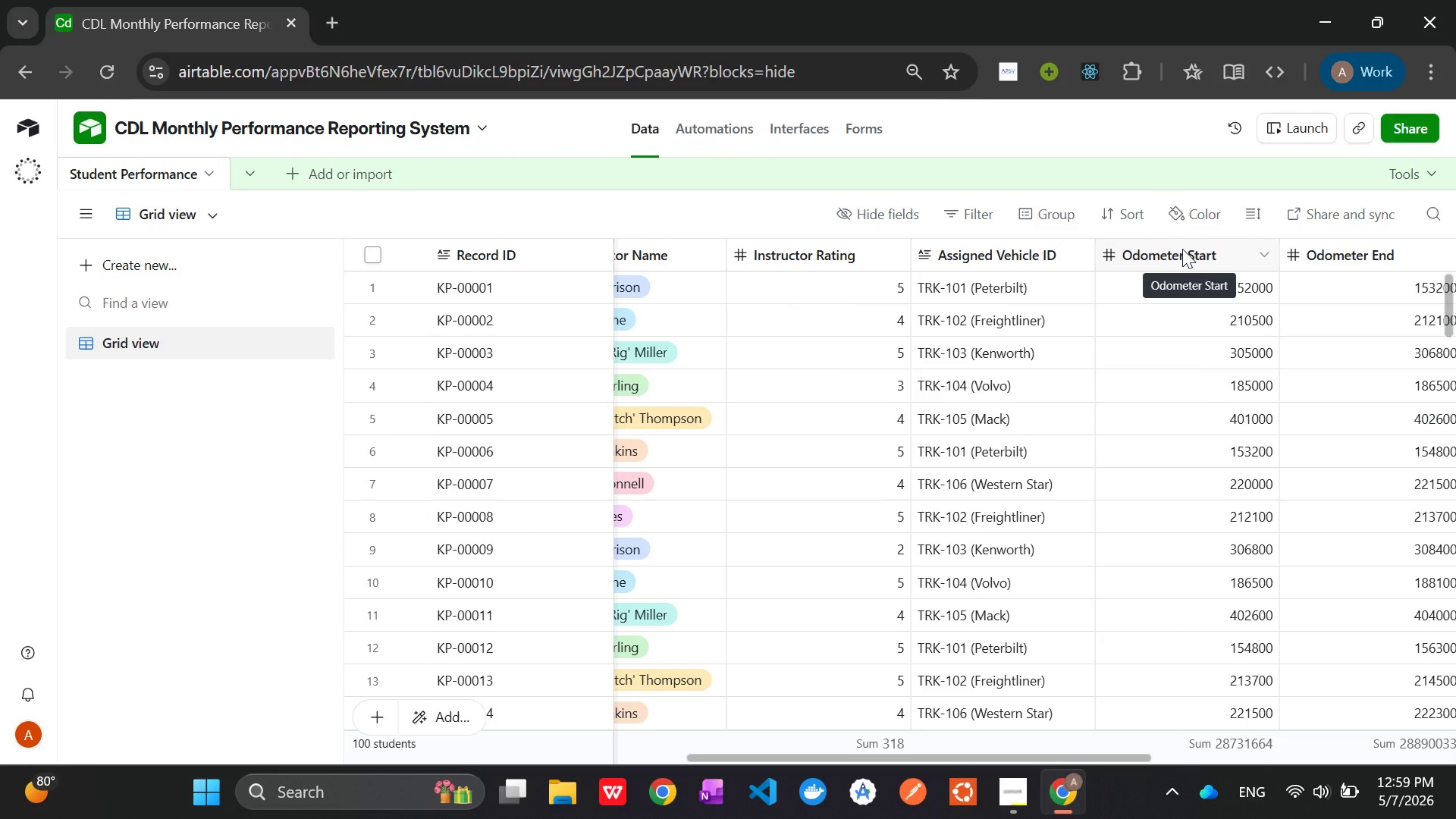 
mouse_move([1257, 399])
 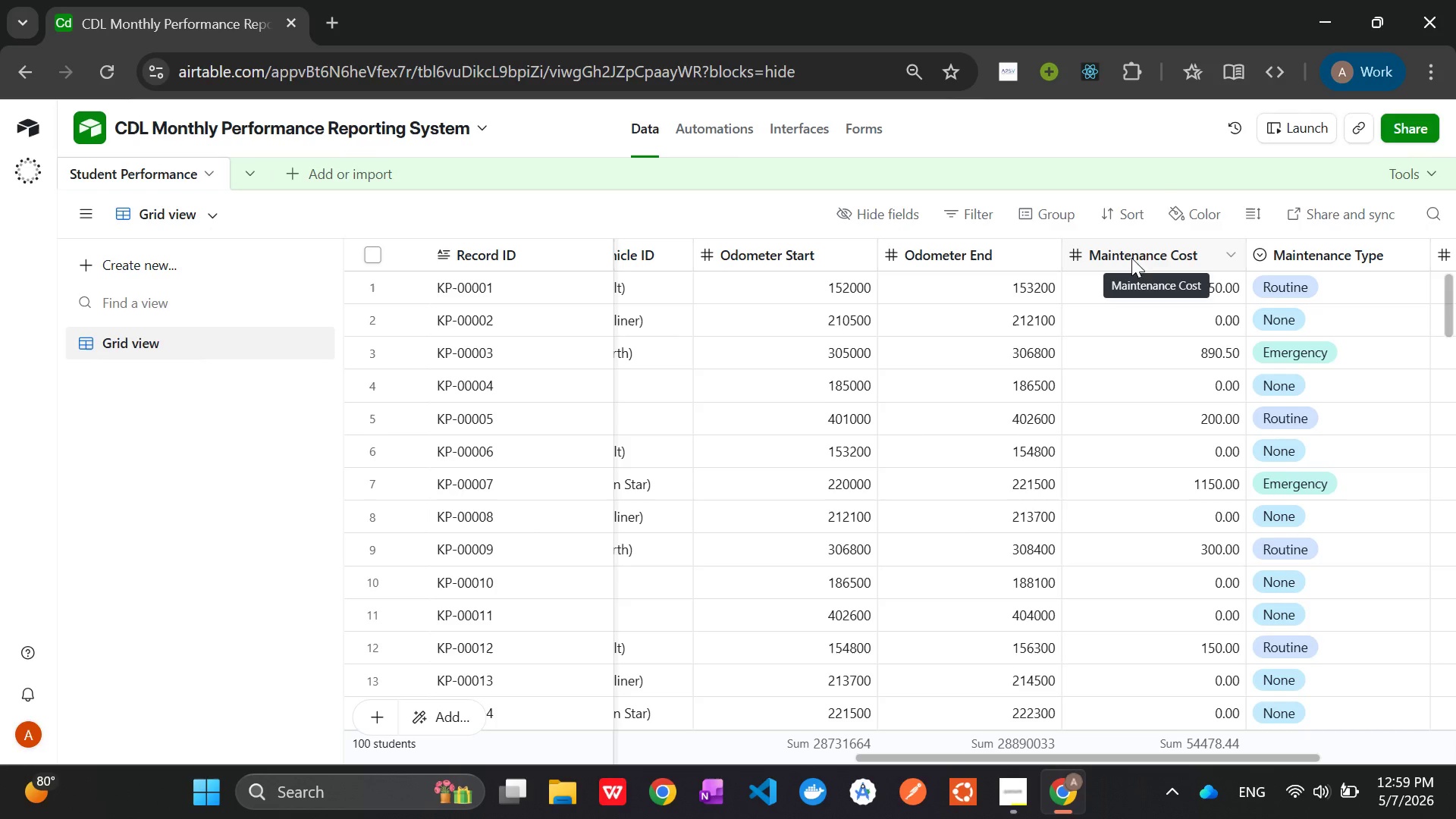 
right_click([1126, 256])
 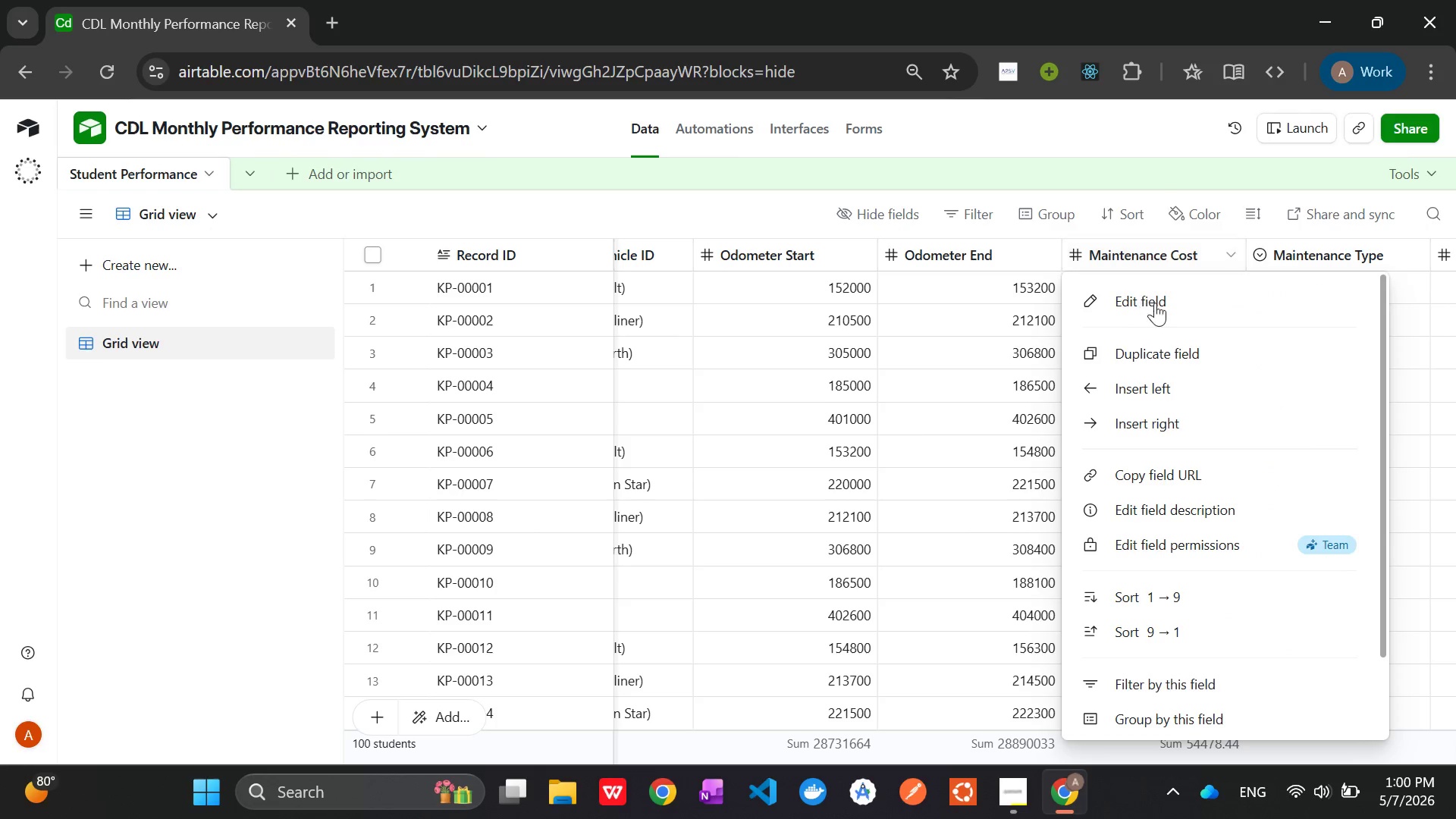 
left_click([1158, 307])
 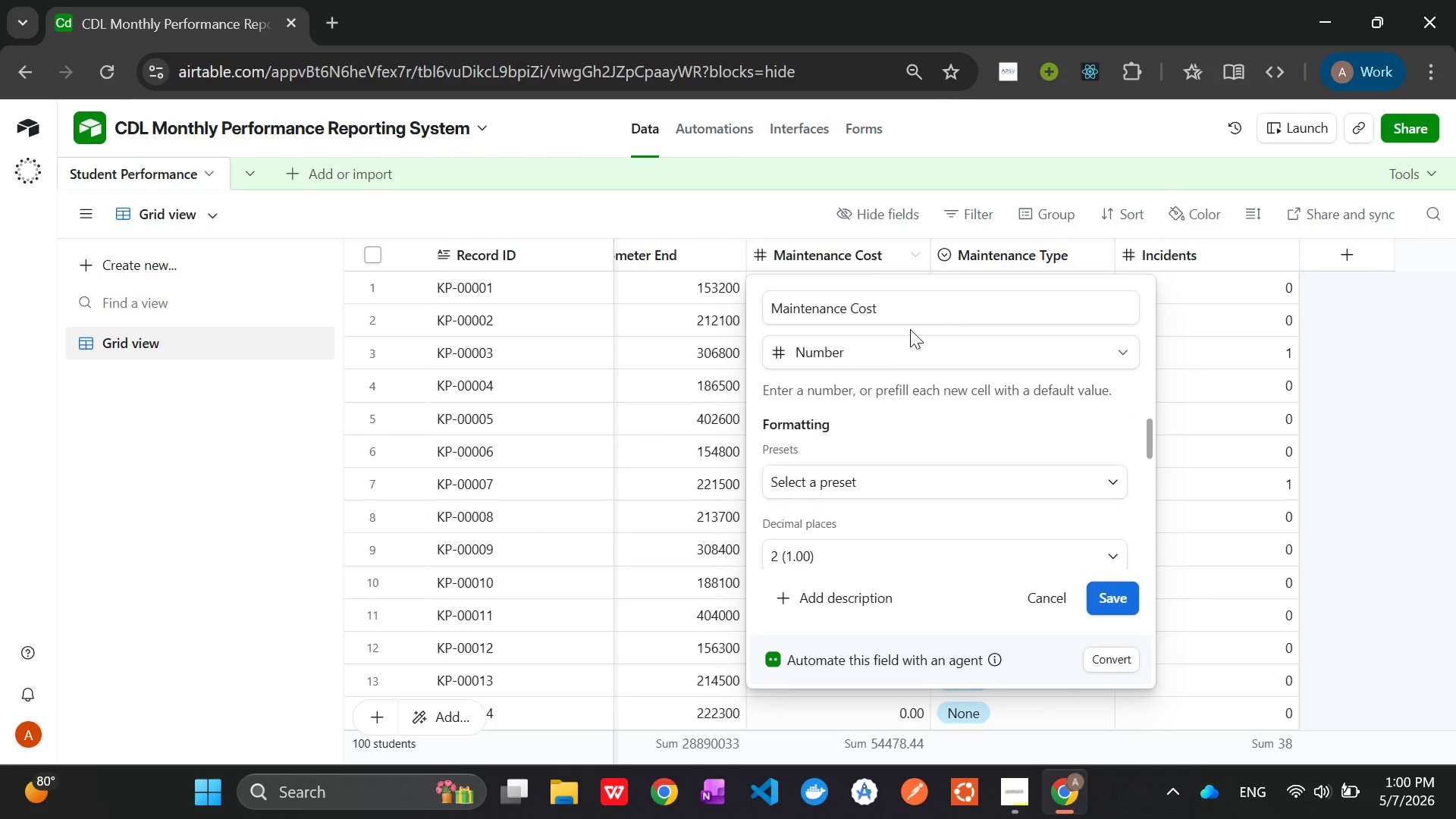 
left_click([888, 351])
 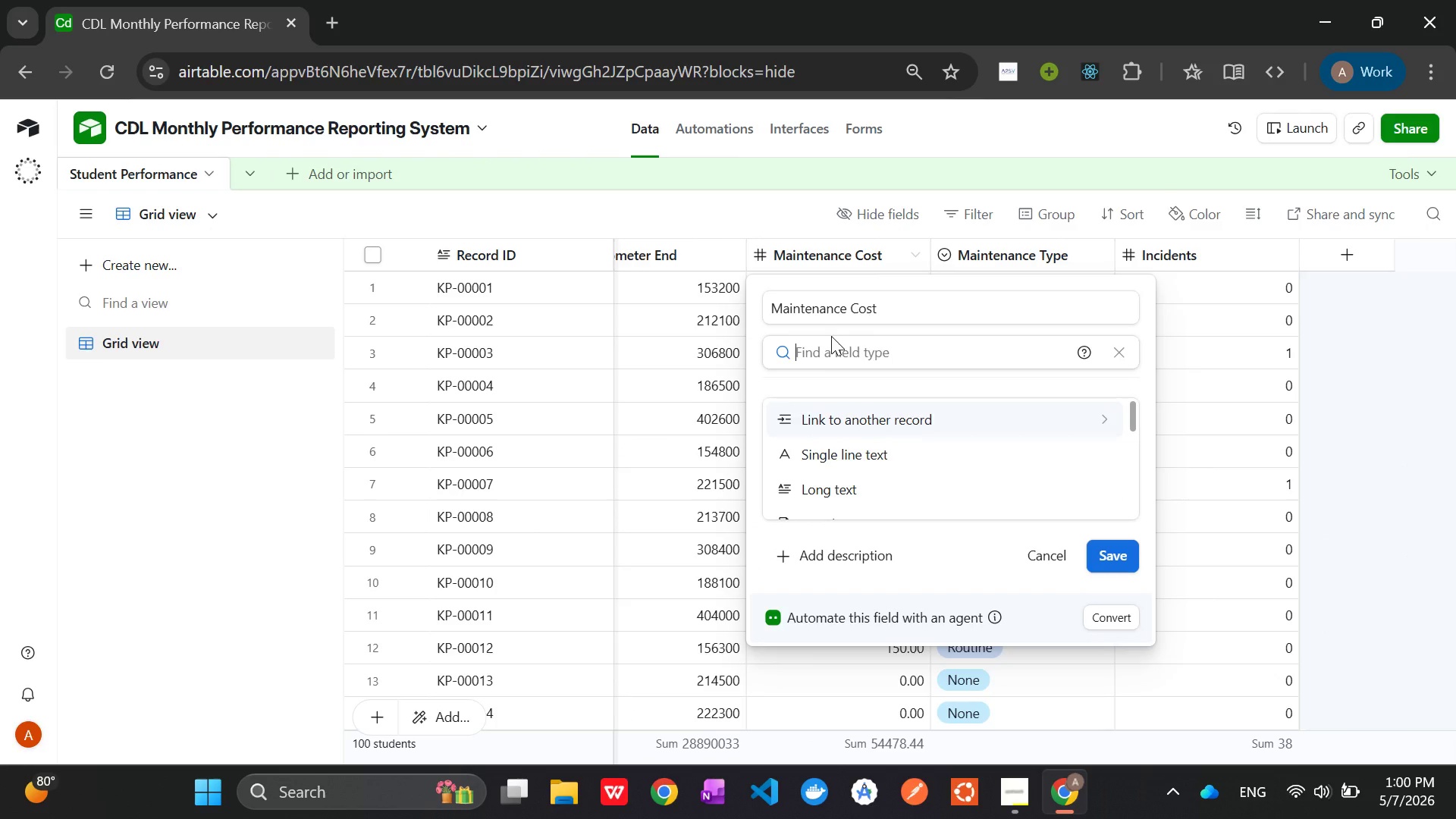 
type(curr)
 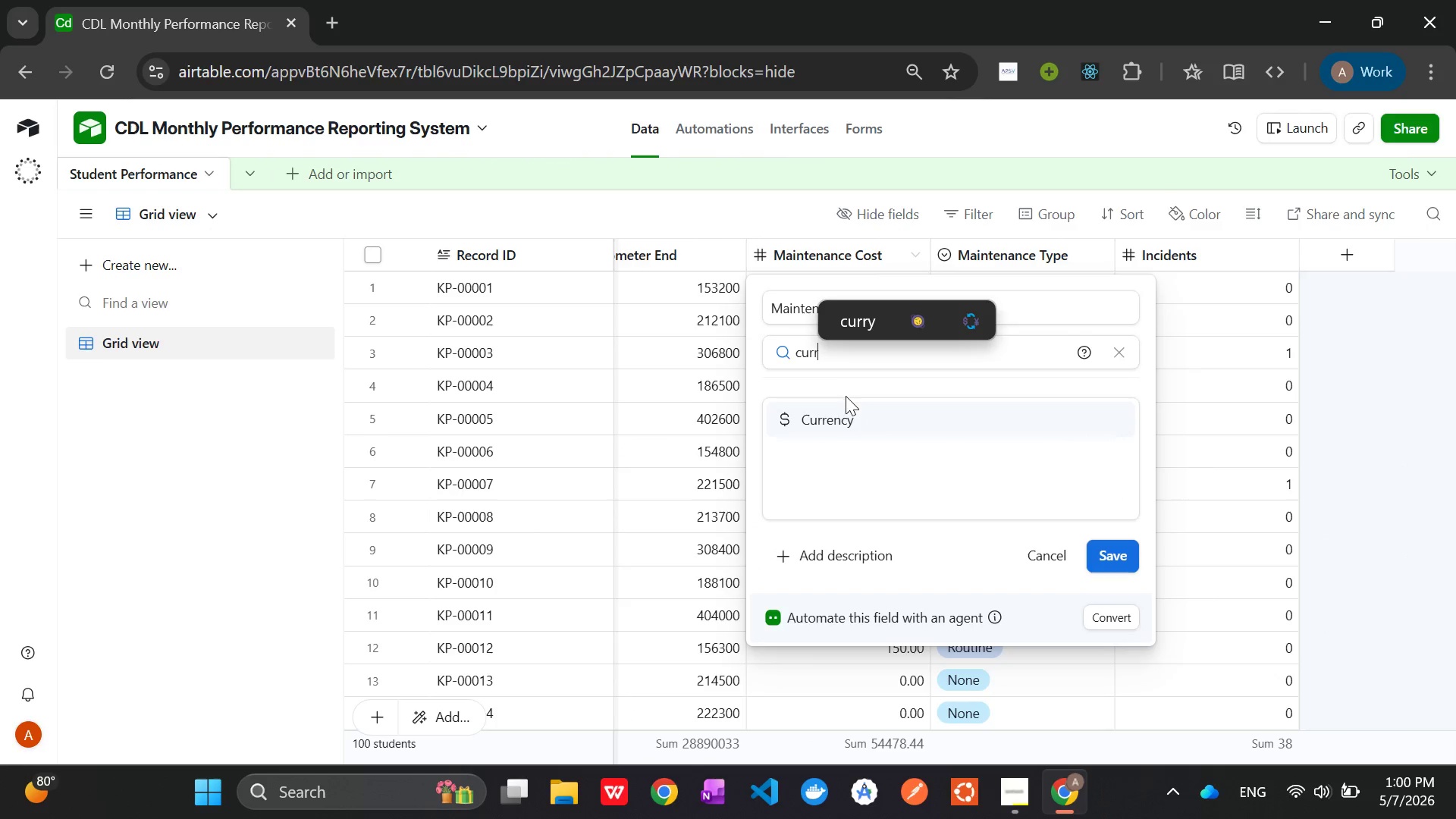 
left_click([856, 426])
 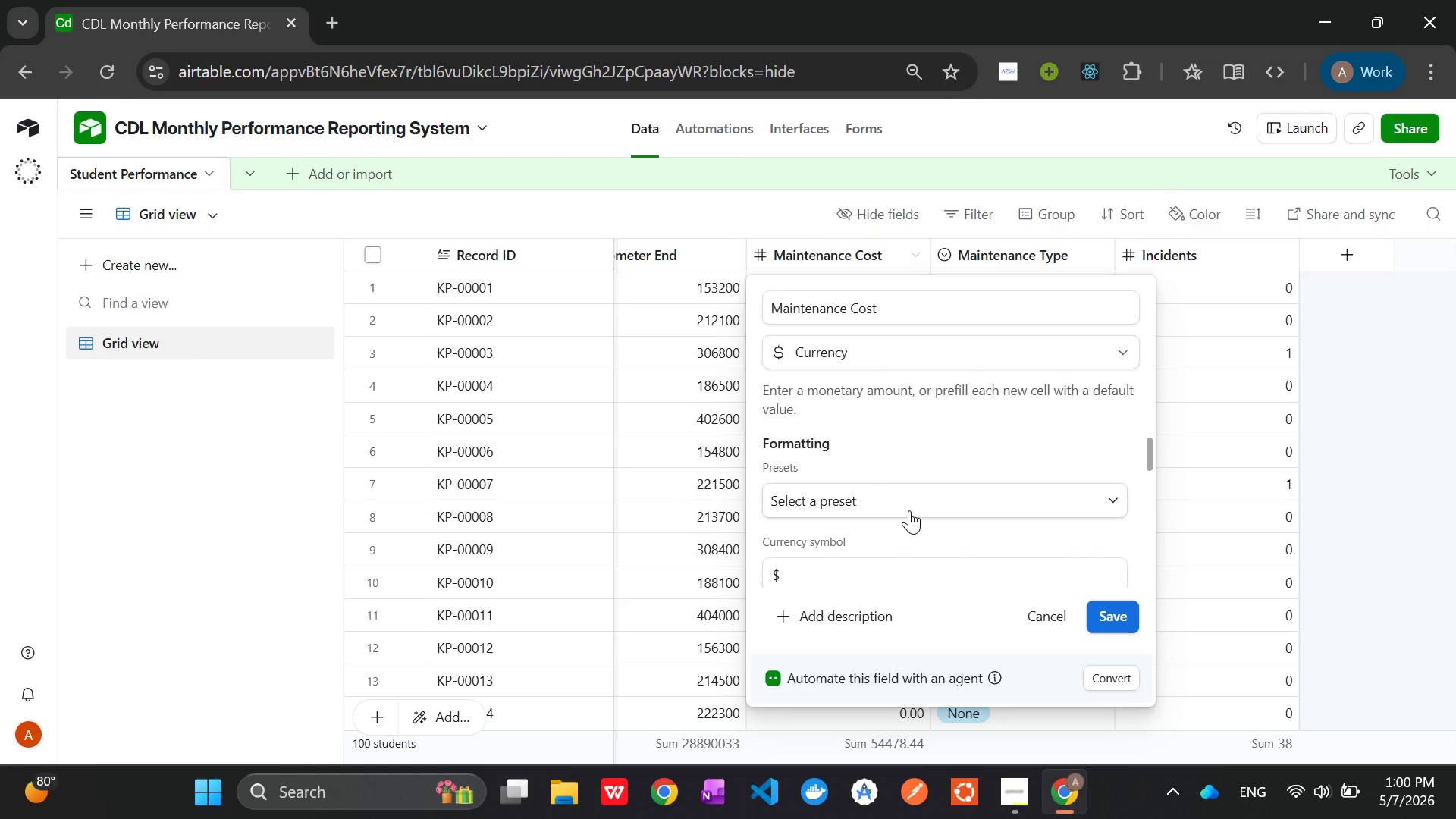 
wait(5.06)
 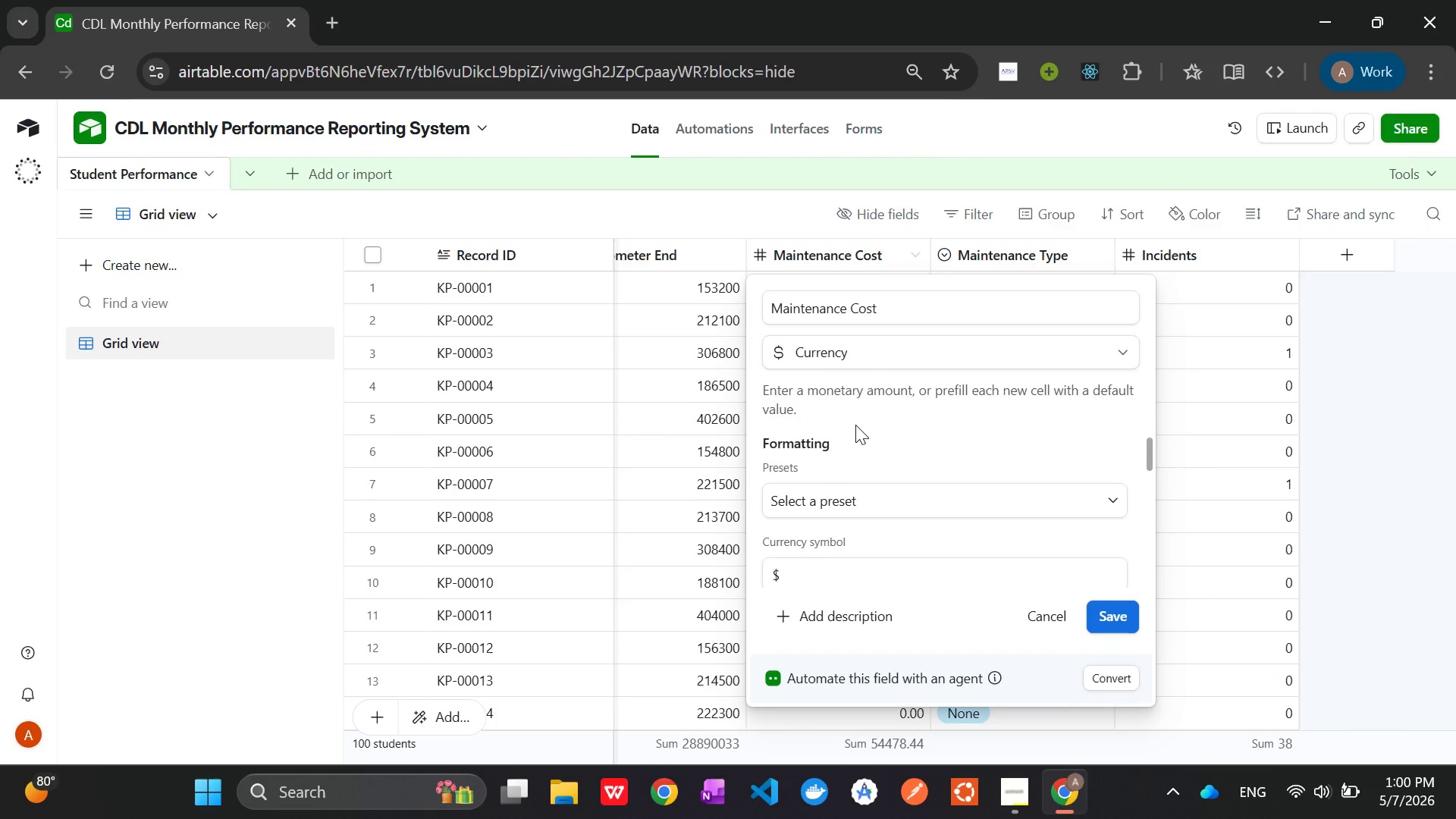 
scroll: coordinate [902, 535], scroll_direction: down, amount: 3.0
 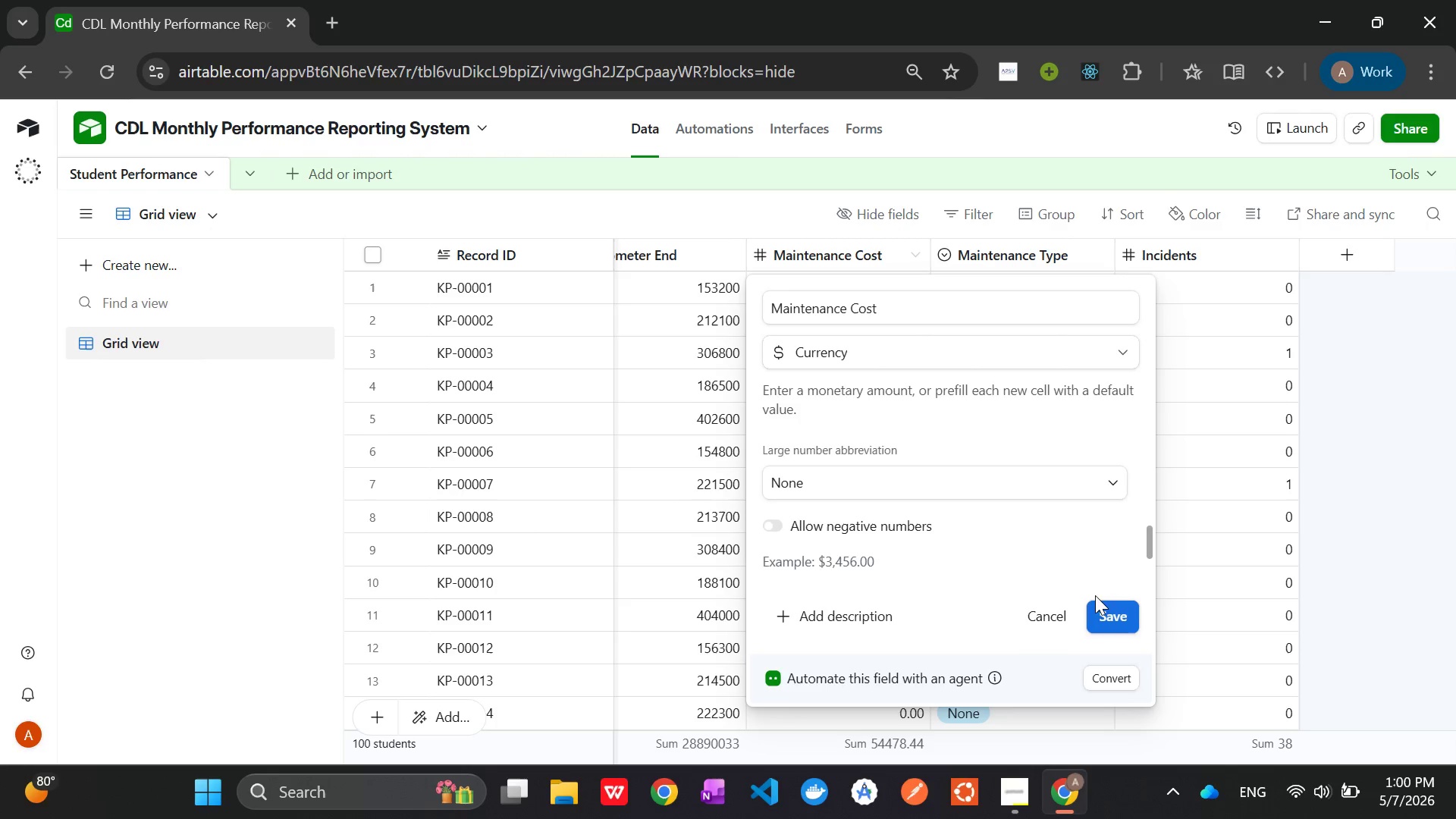 
scroll: coordinate [1001, 512], scroll_direction: up, amount: 1.0
 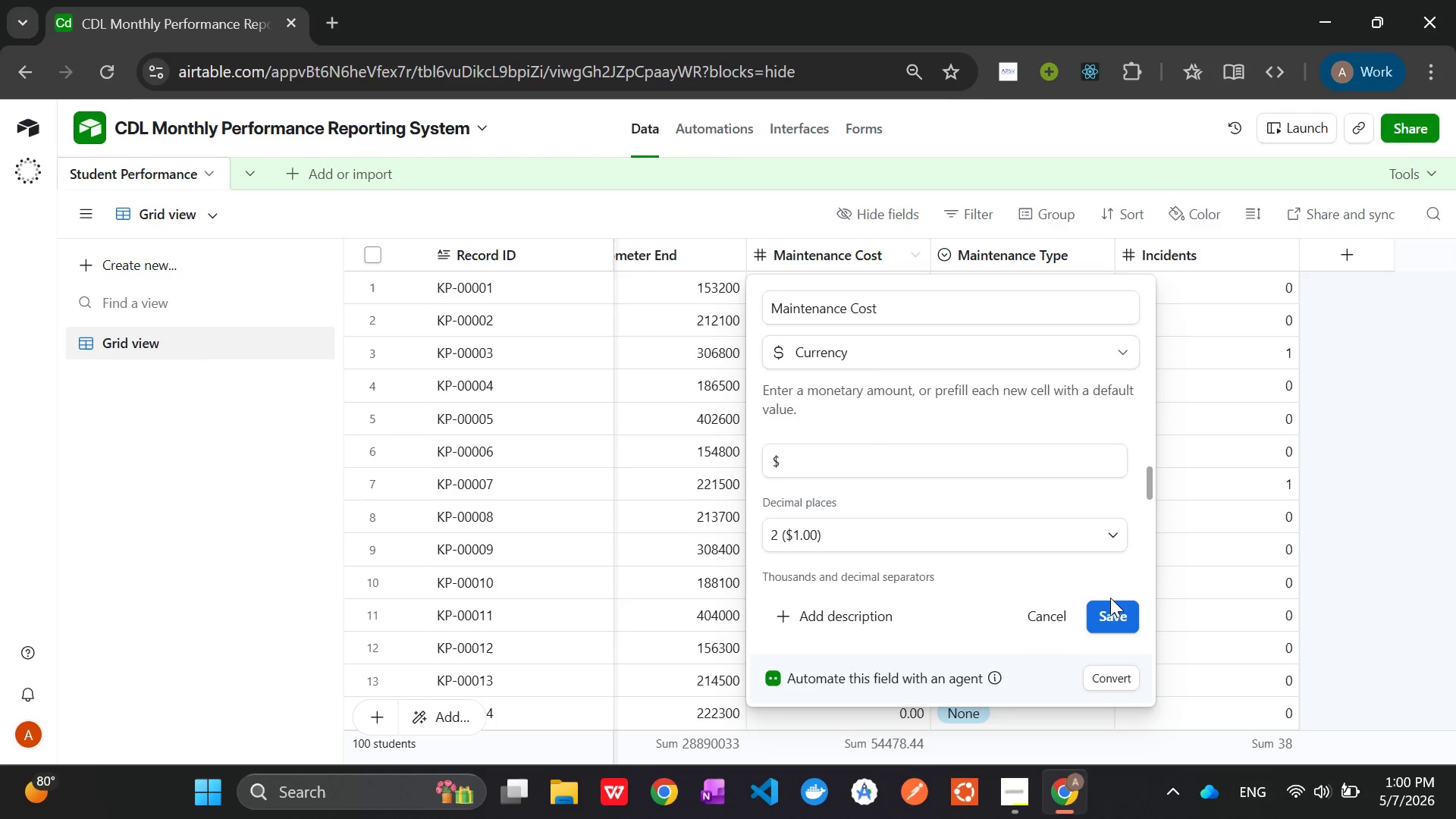 
left_click([1115, 604])
 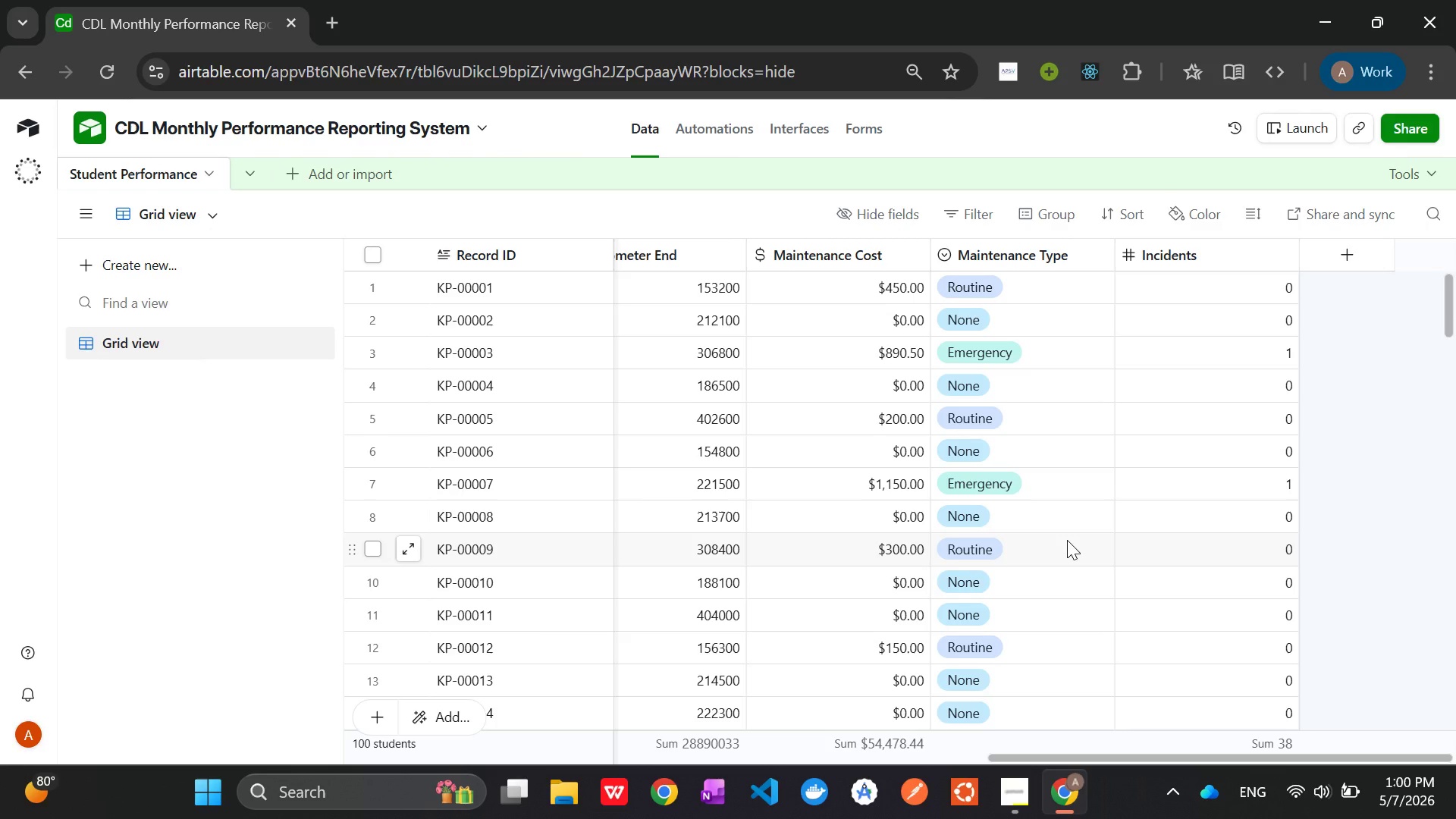 
wait(24.55)
 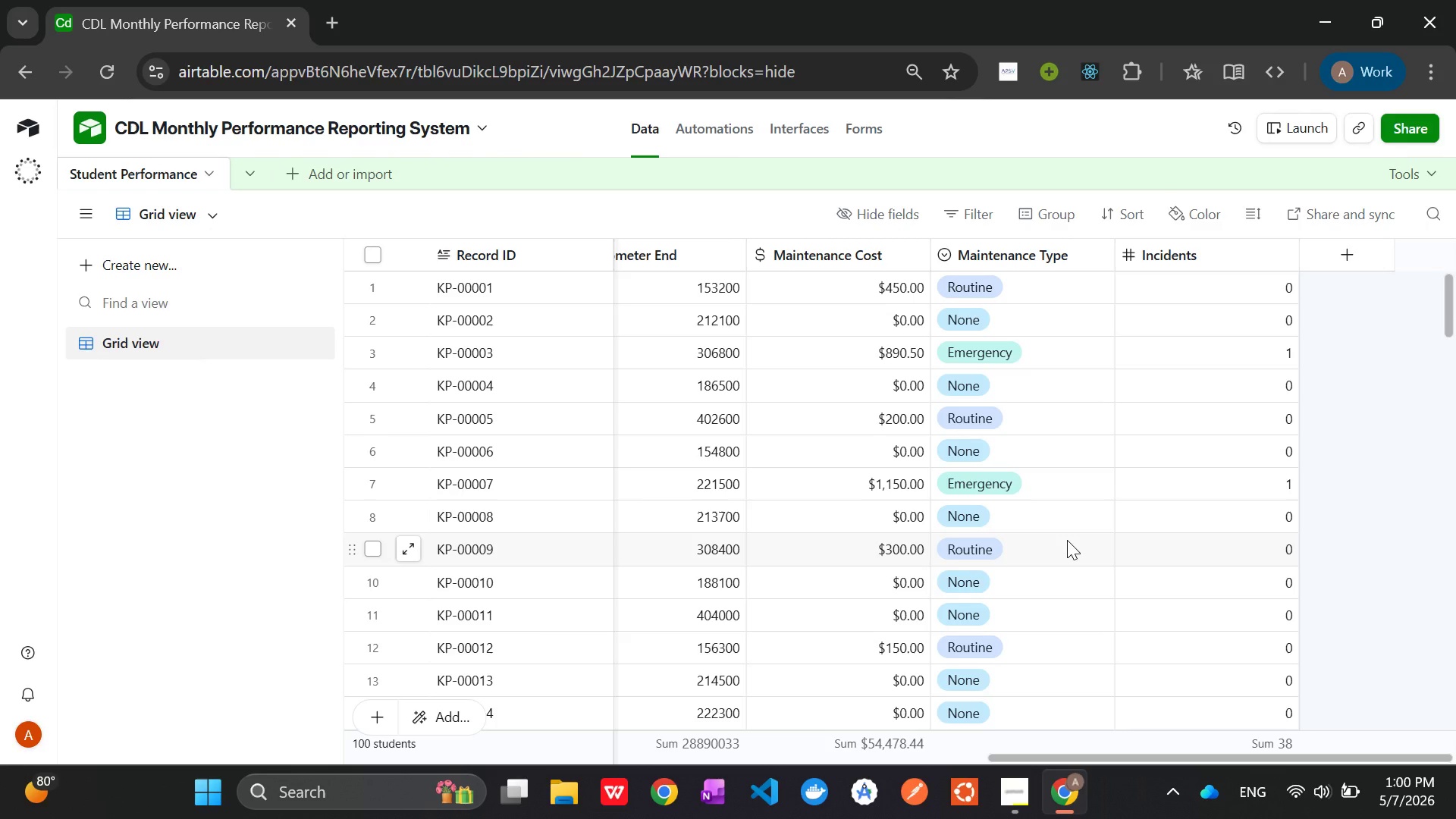 
left_click([1335, 258])
 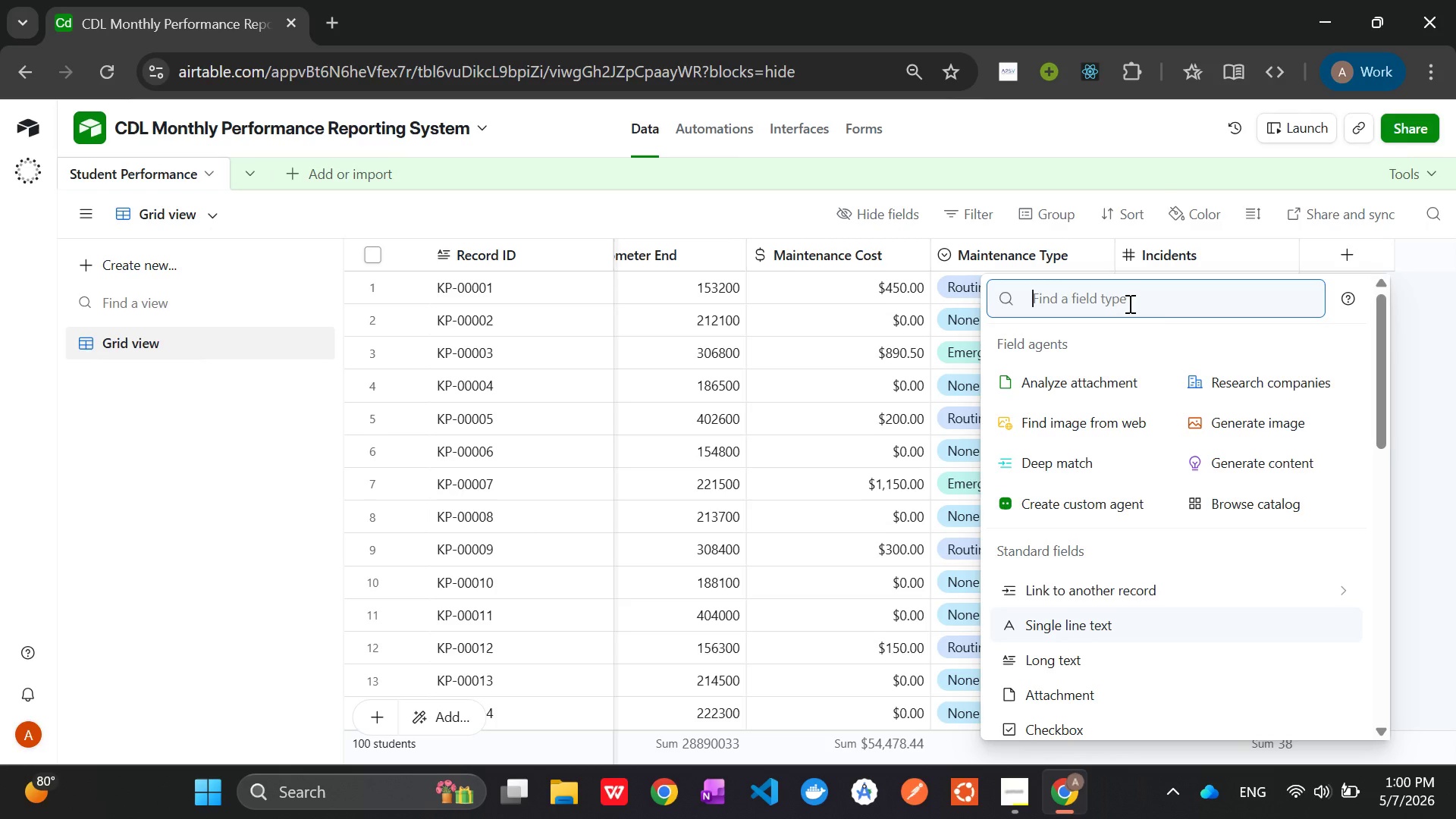 
wait(16.94)
 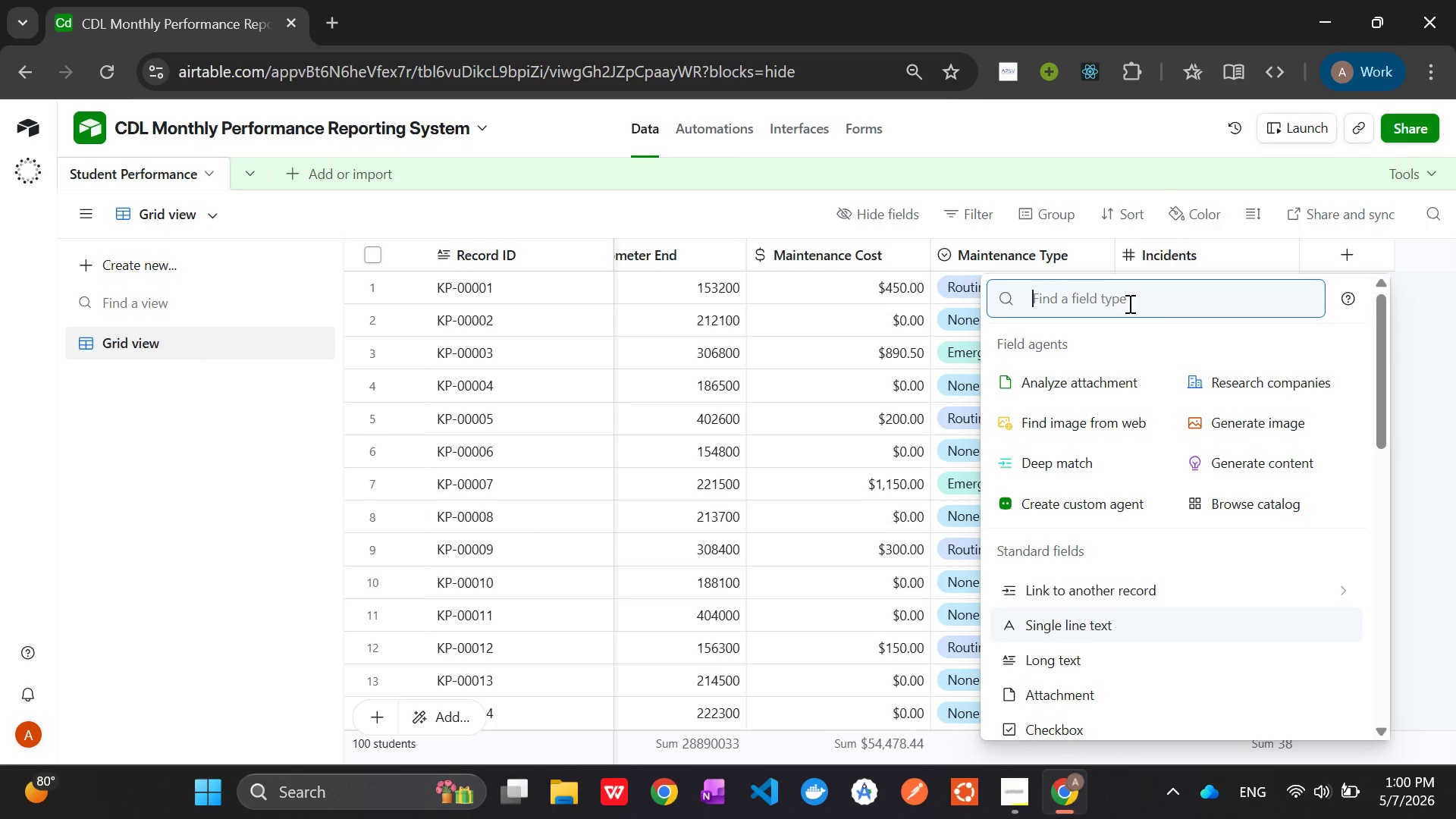 
type(sing)
 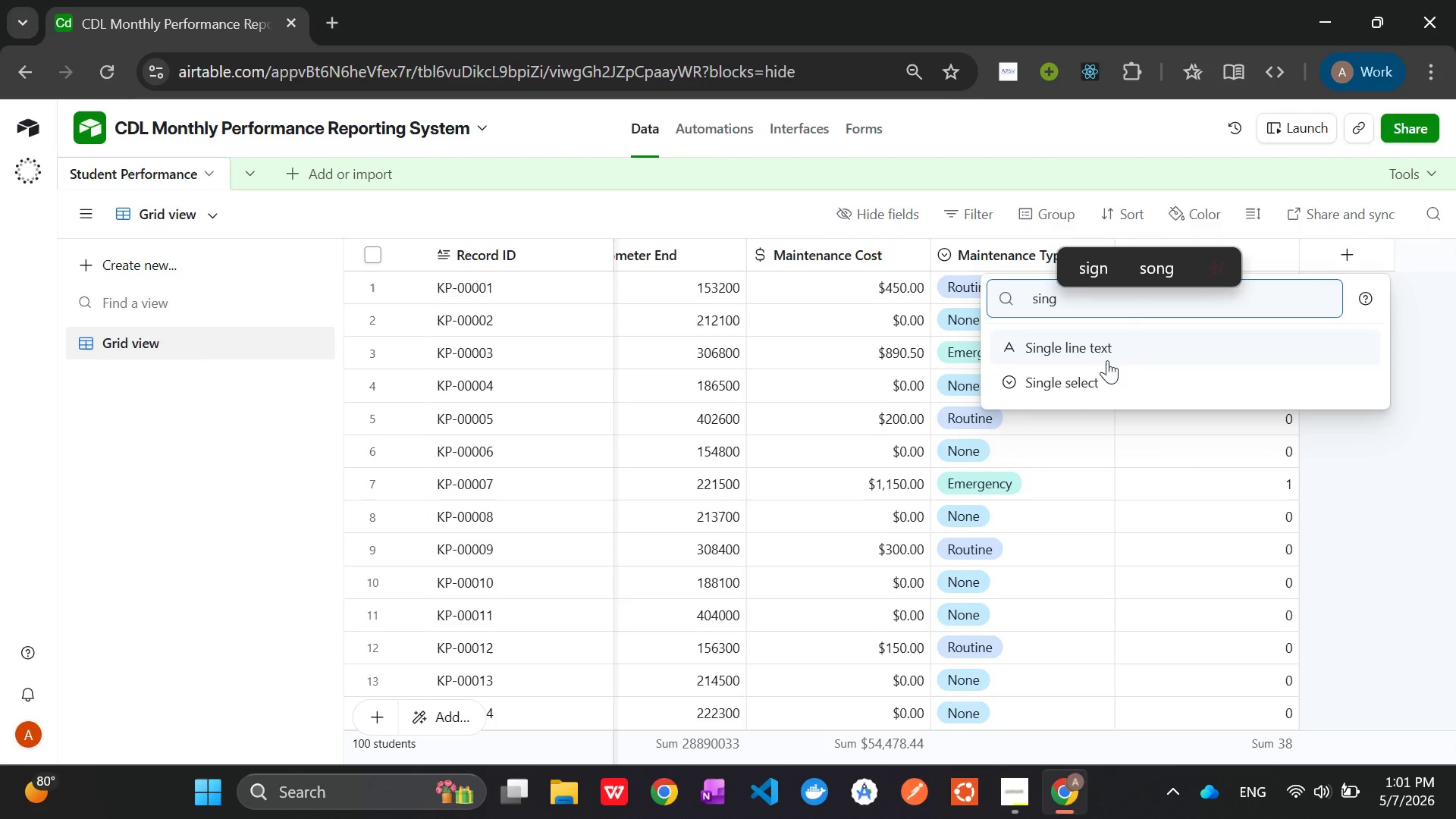 
left_click([1099, 385])
 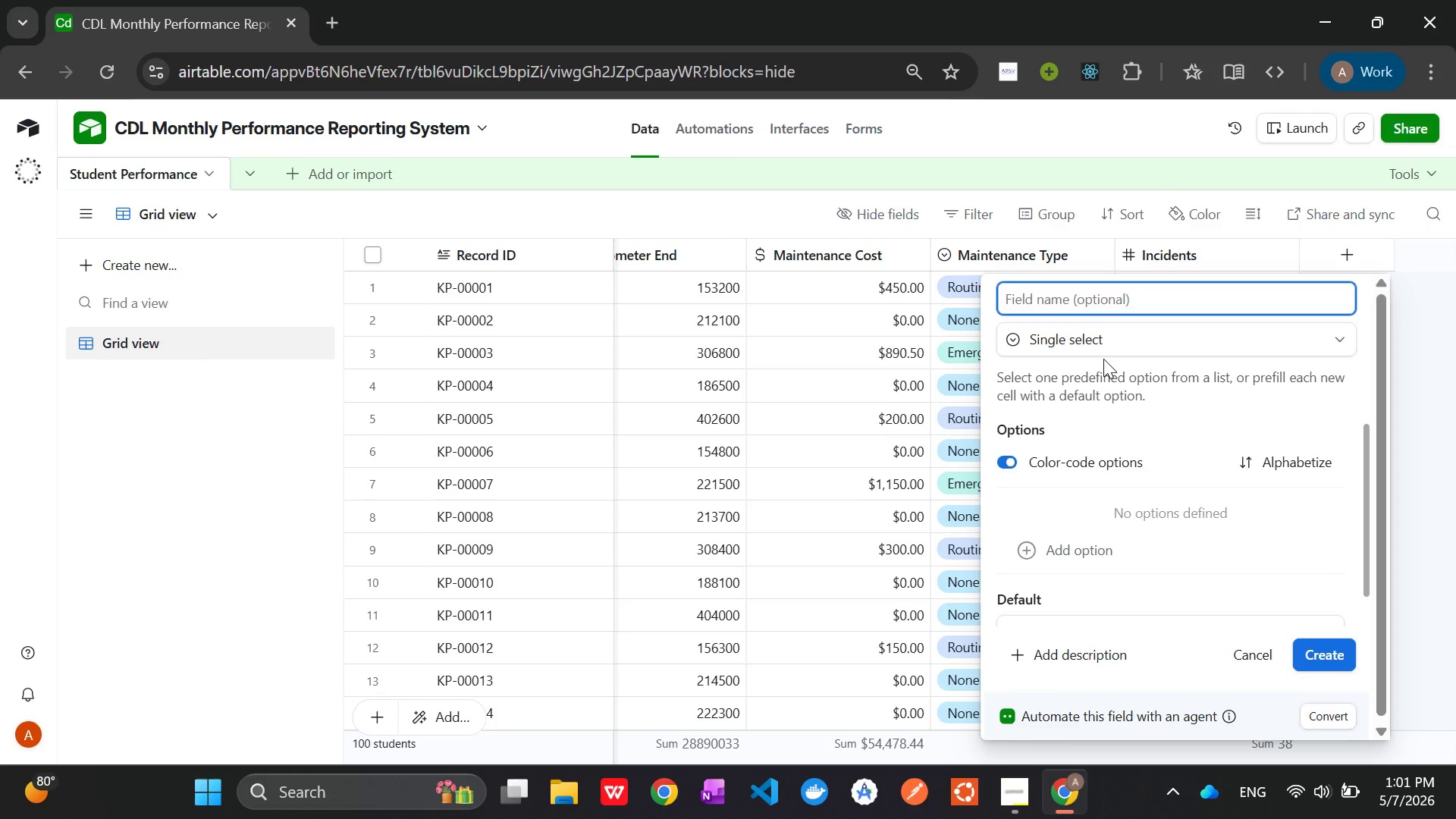 
left_click([1091, 294])
 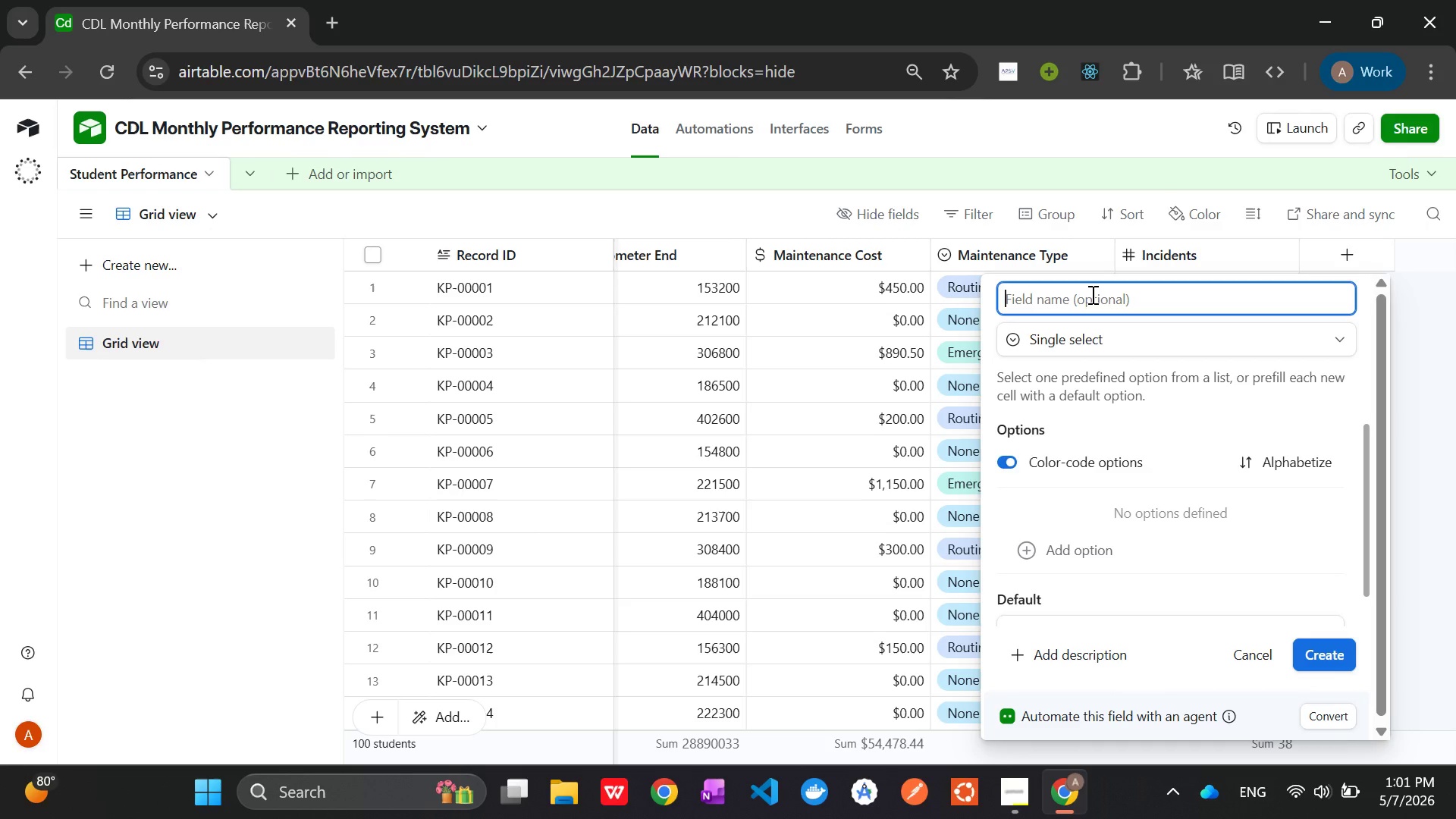 
type(Traini)
 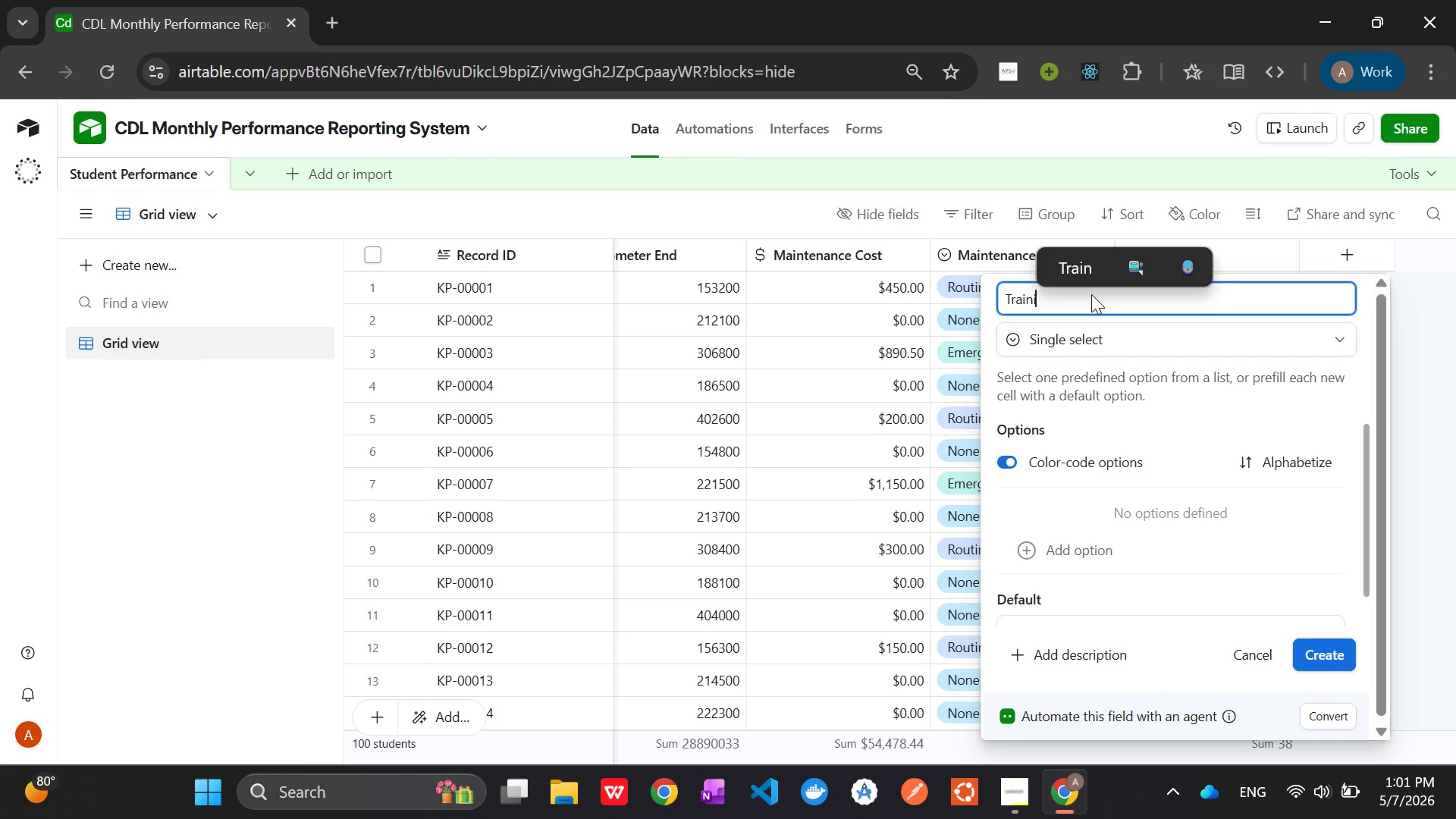 
type(ng Status)
 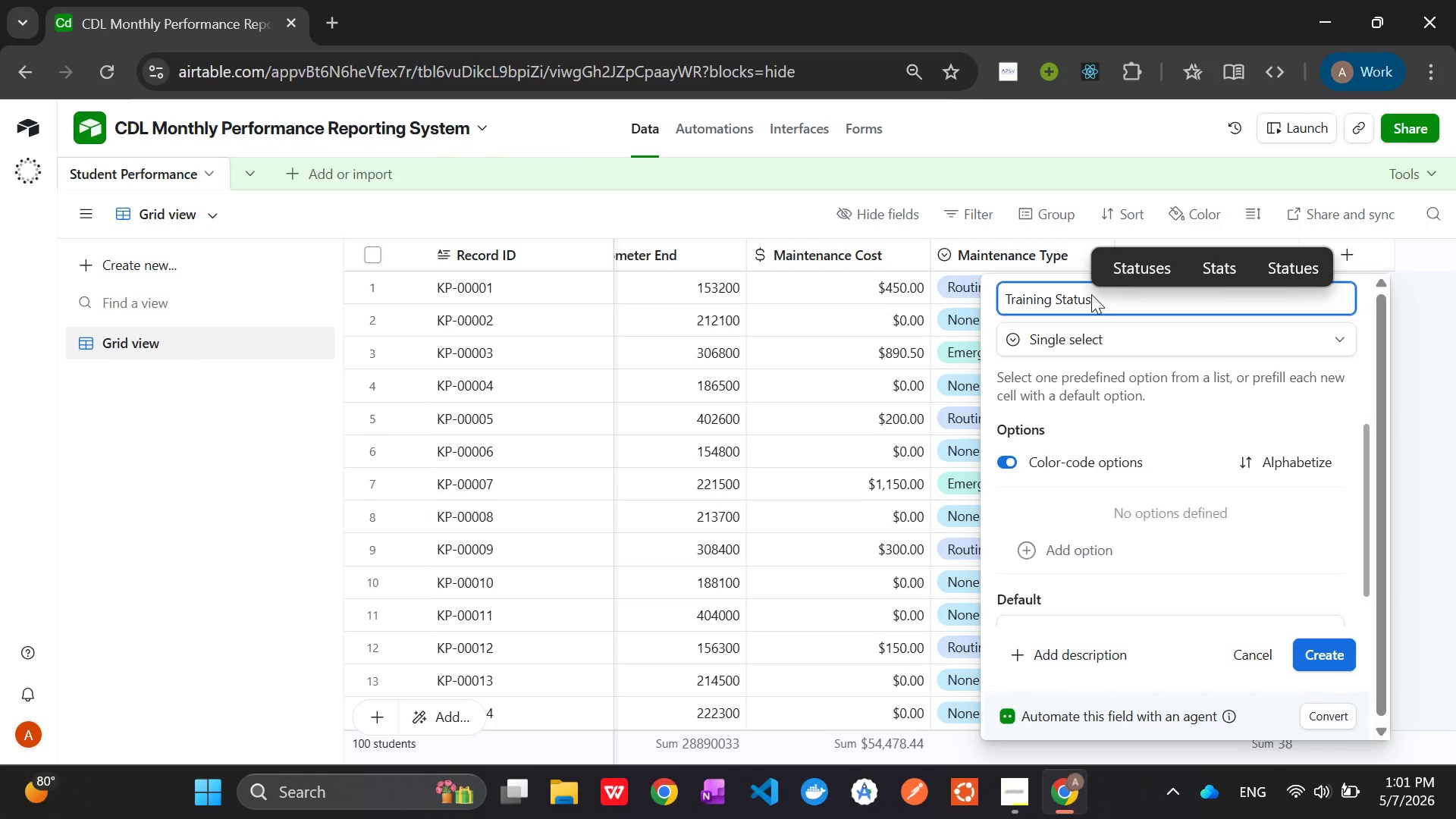 
wait(6.28)
 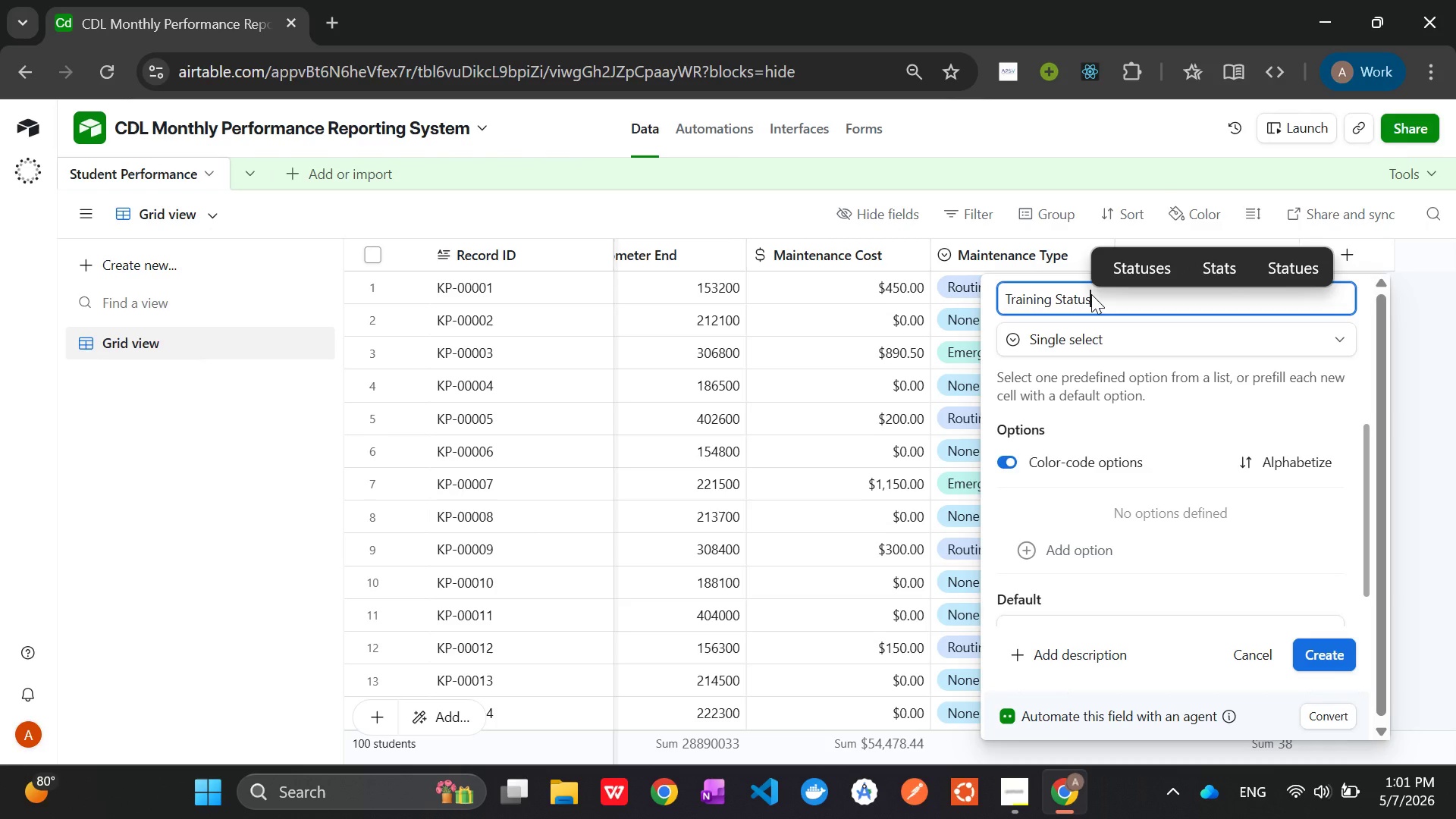 
left_click([1339, 647])
 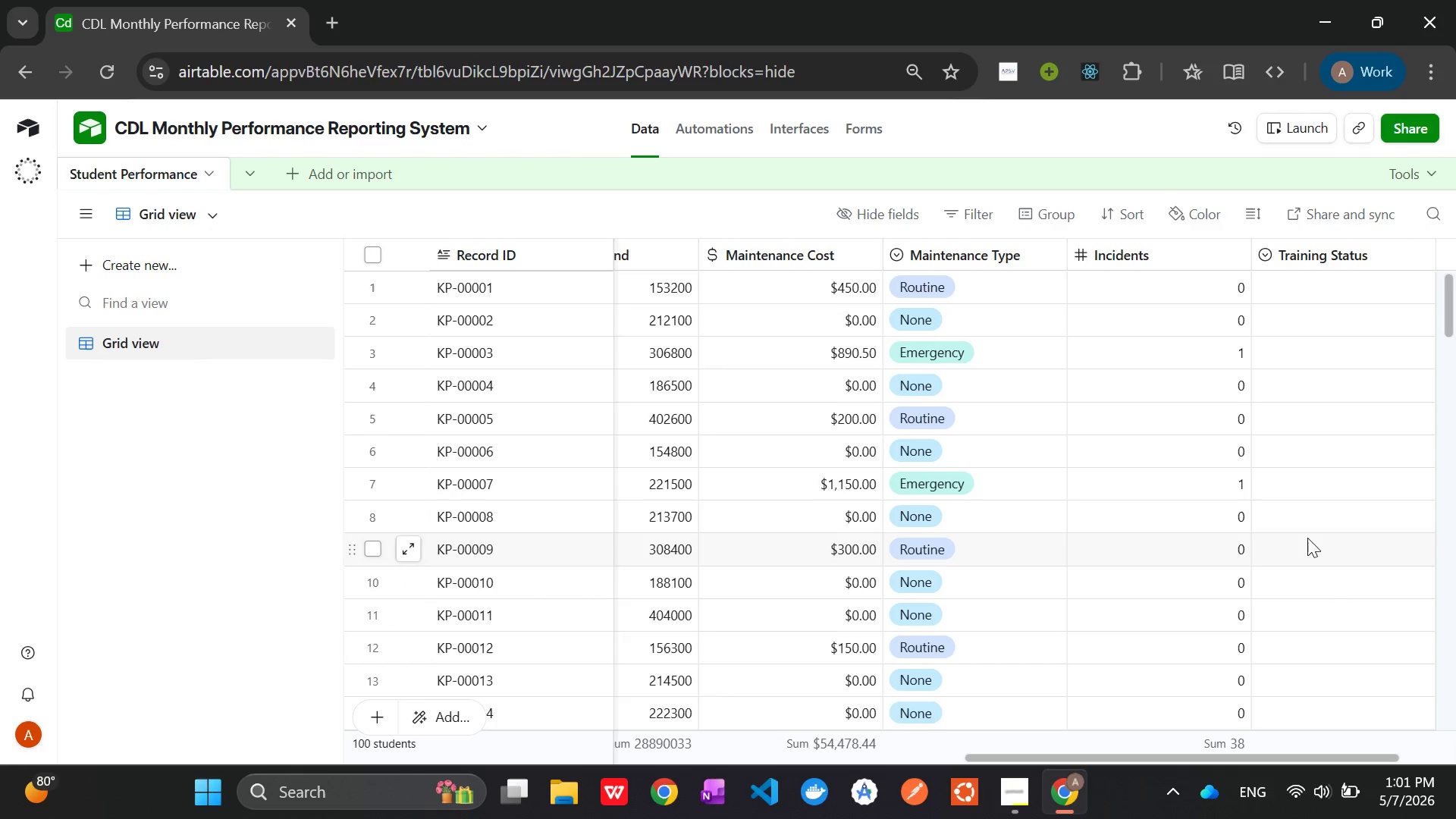 
wait(17.11)
 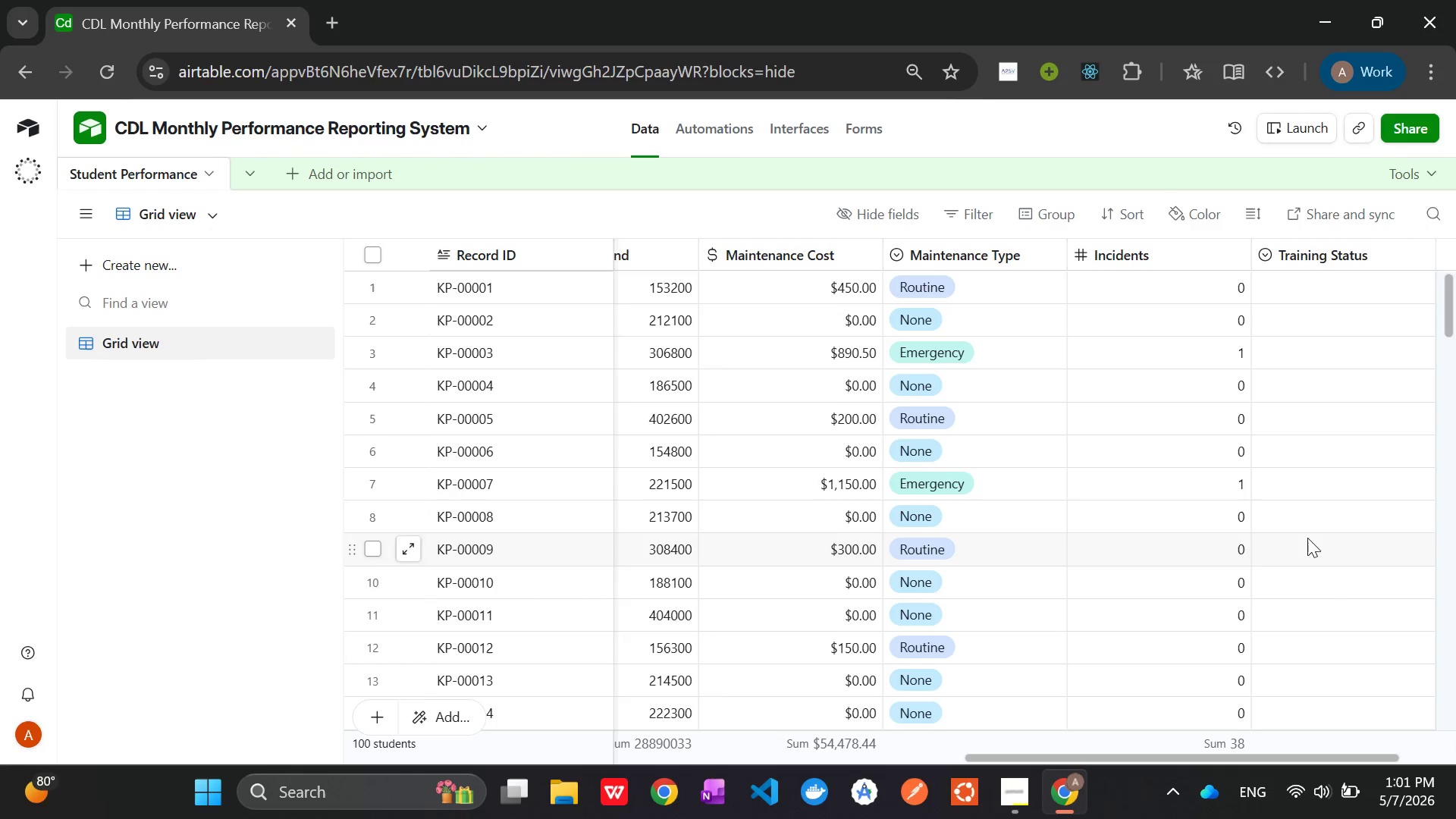 
right_click([1351, 252])
 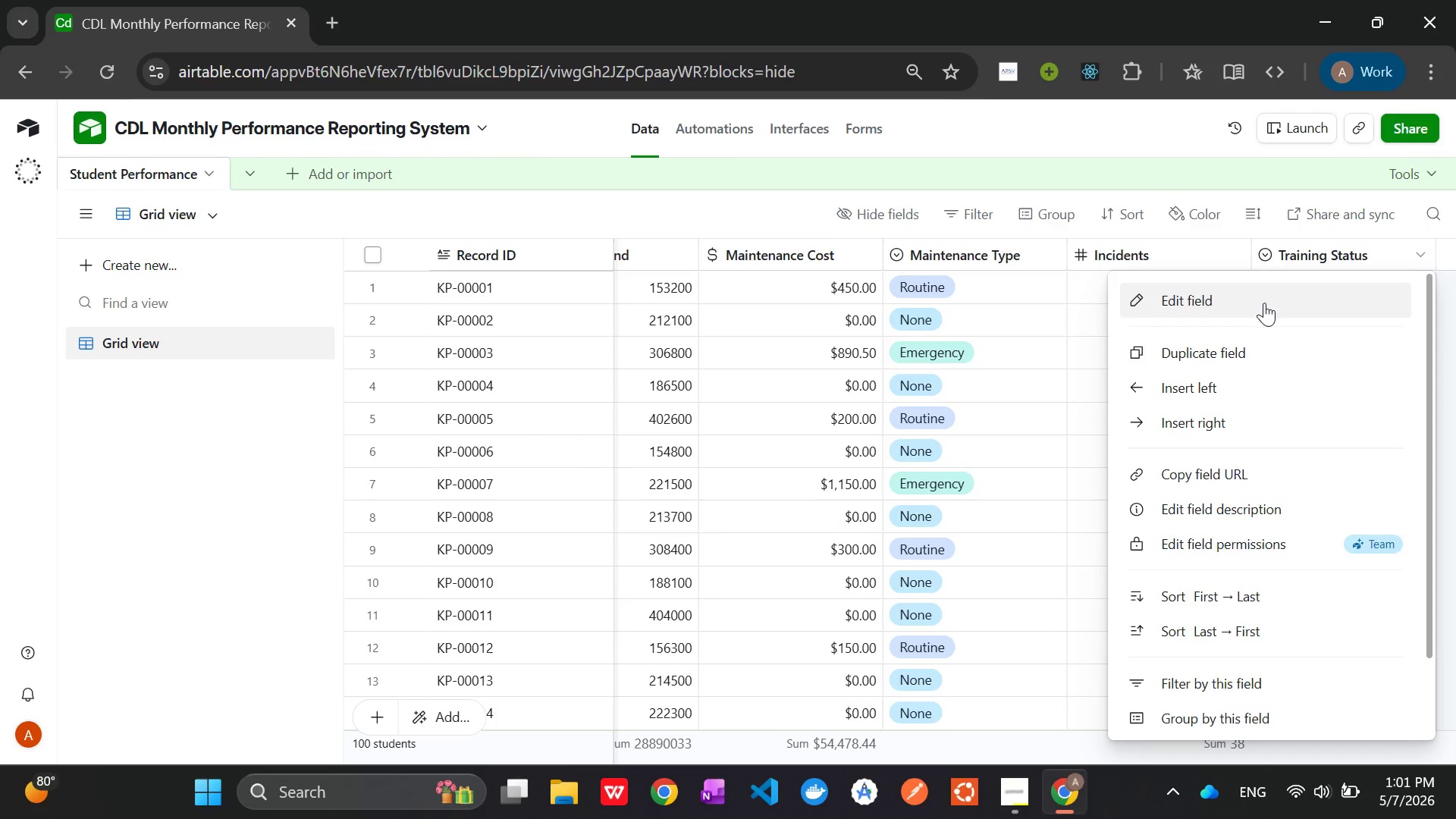 
left_click([1264, 303])
 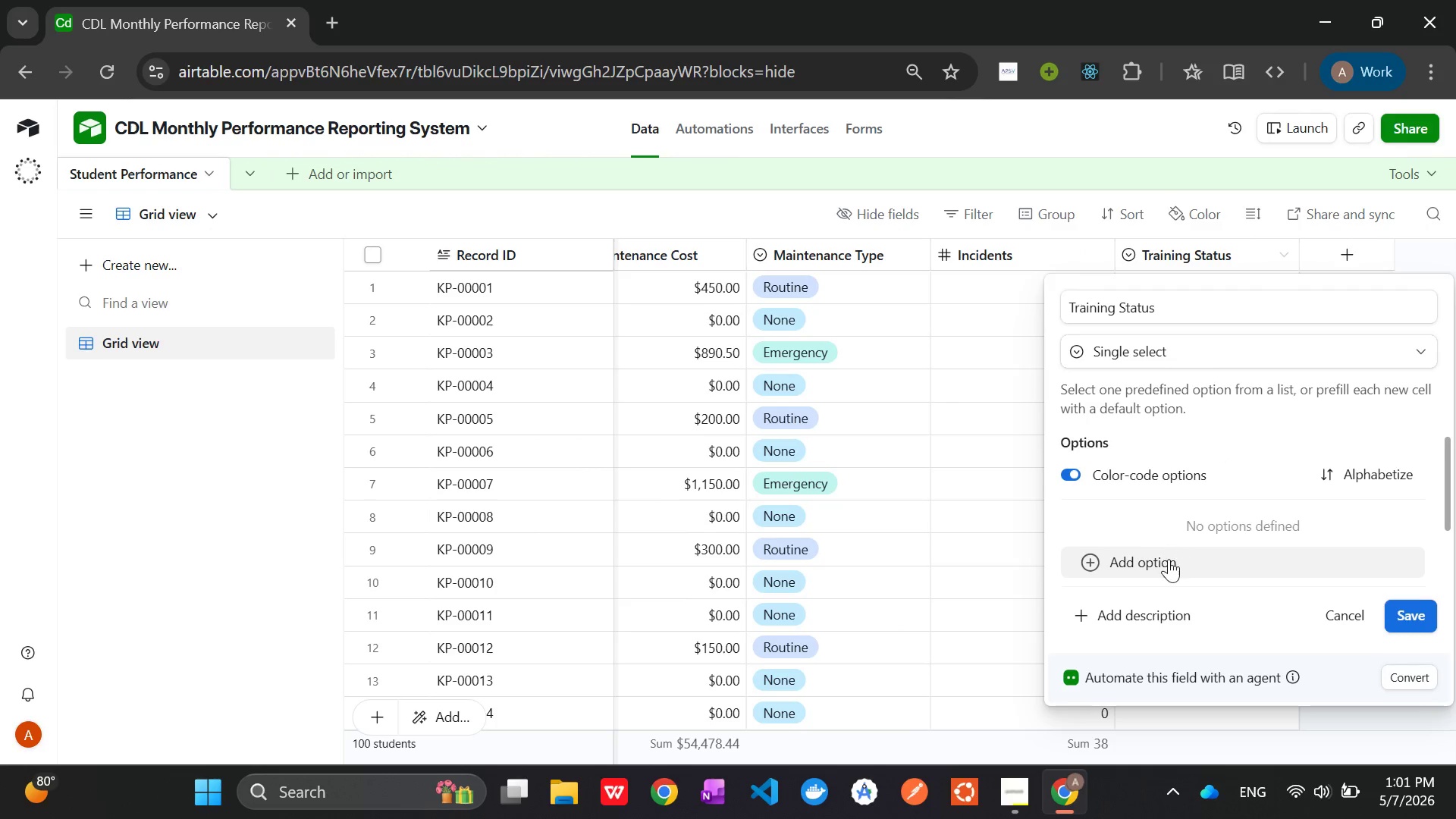 
left_click([1169, 559])
 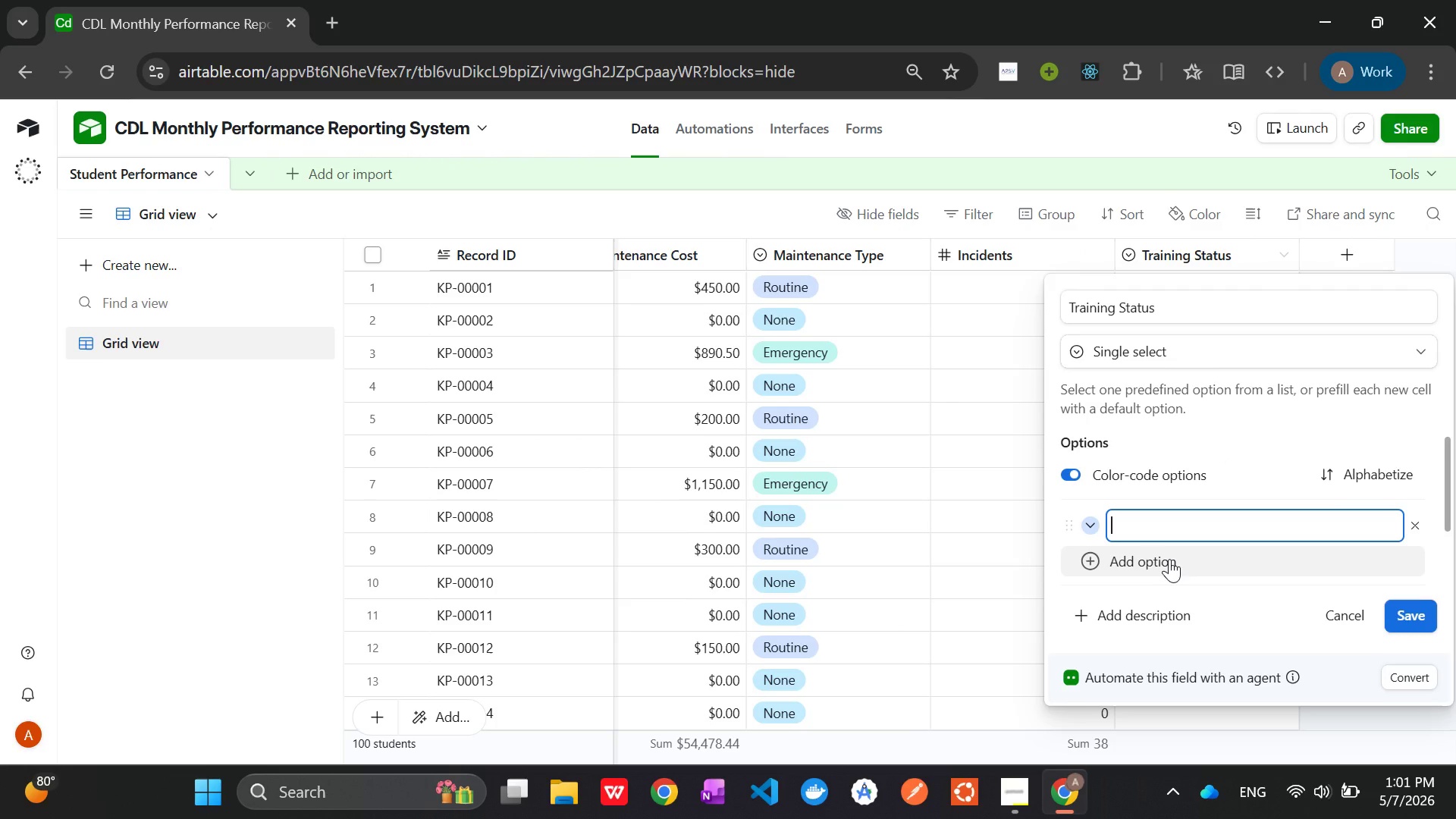 
type(Enrollment)
 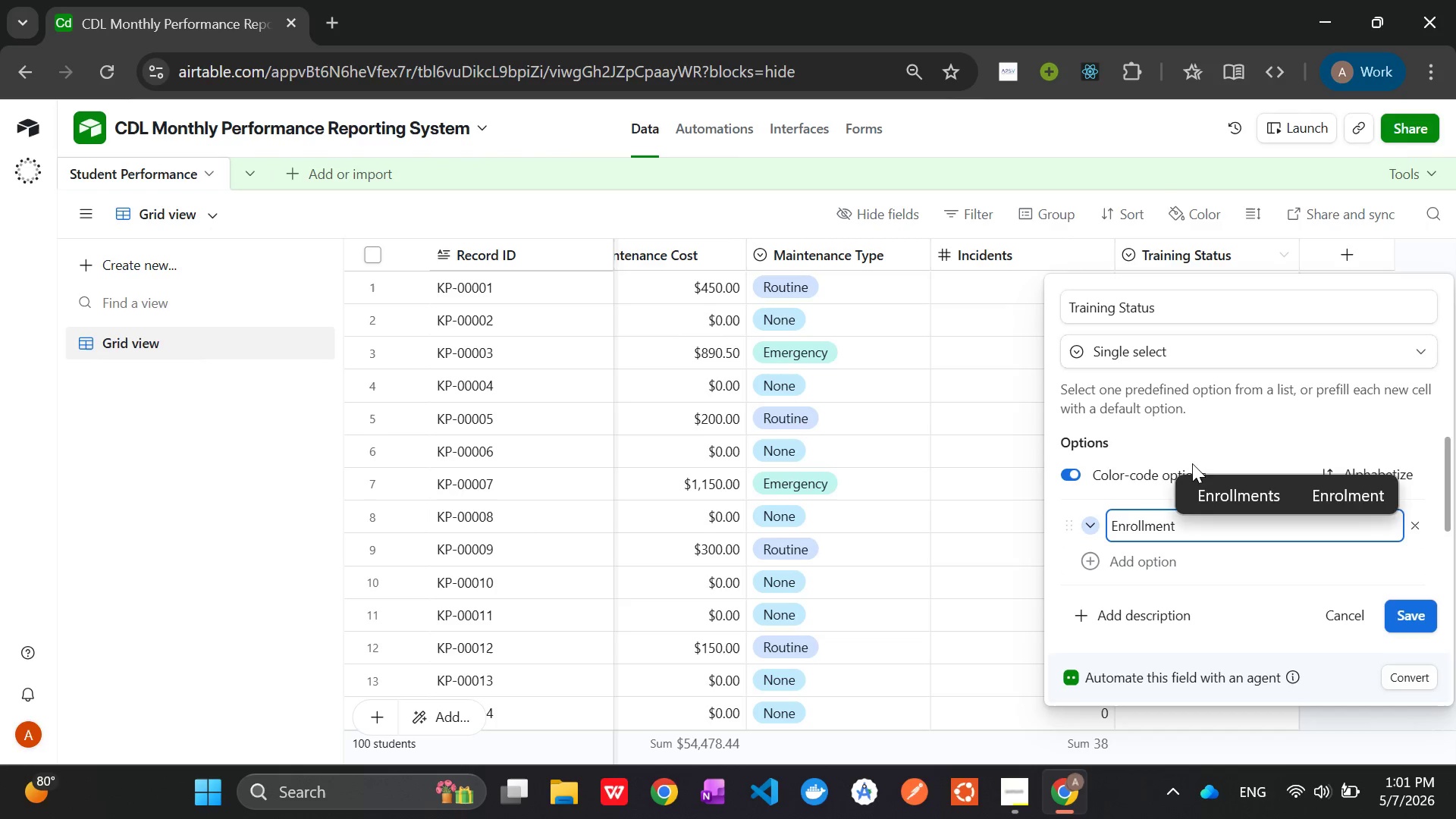 
scroll: coordinate [1133, 502], scroll_direction: none, amount: 0.0
 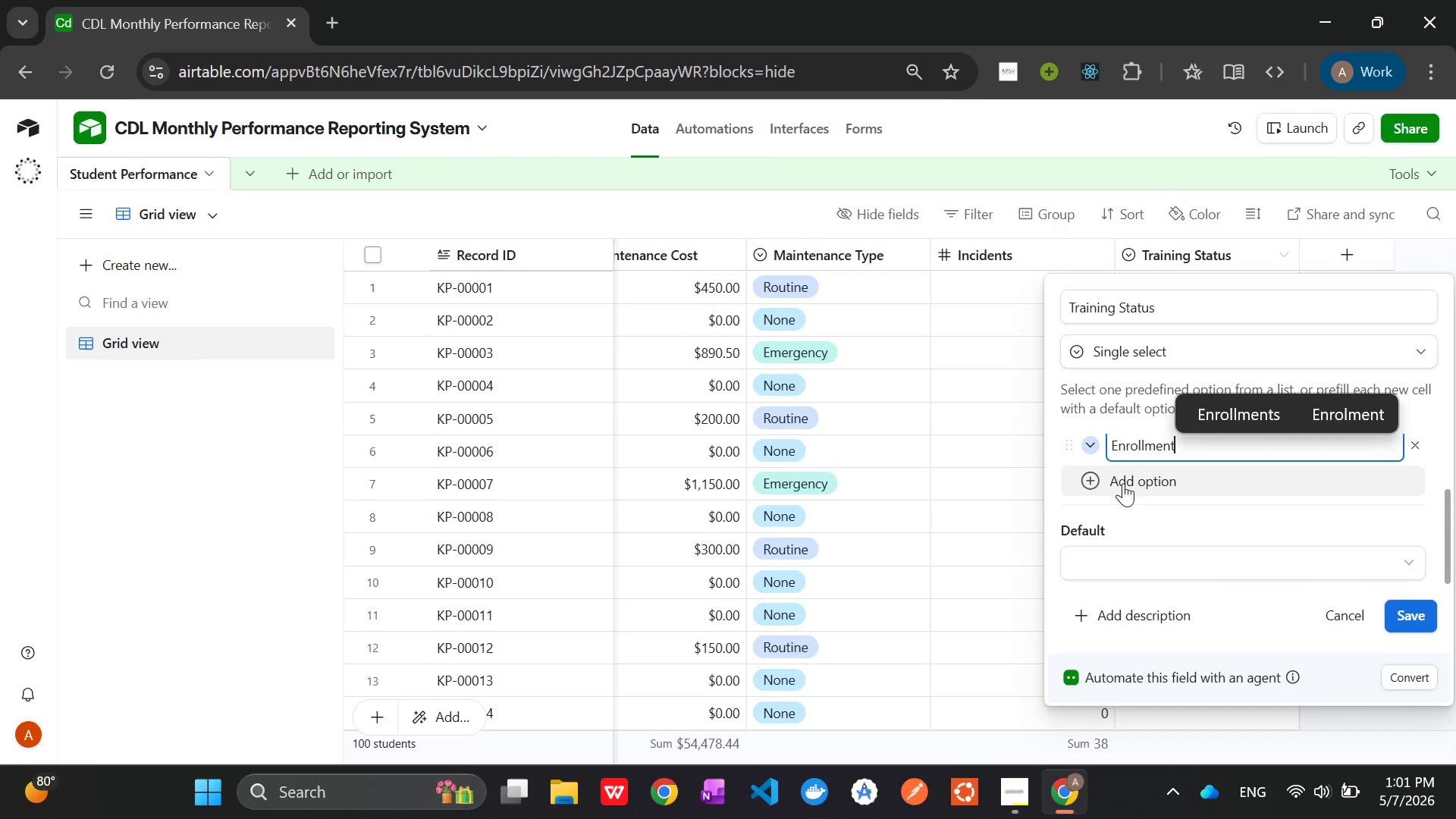 
left_click([1123, 483])
 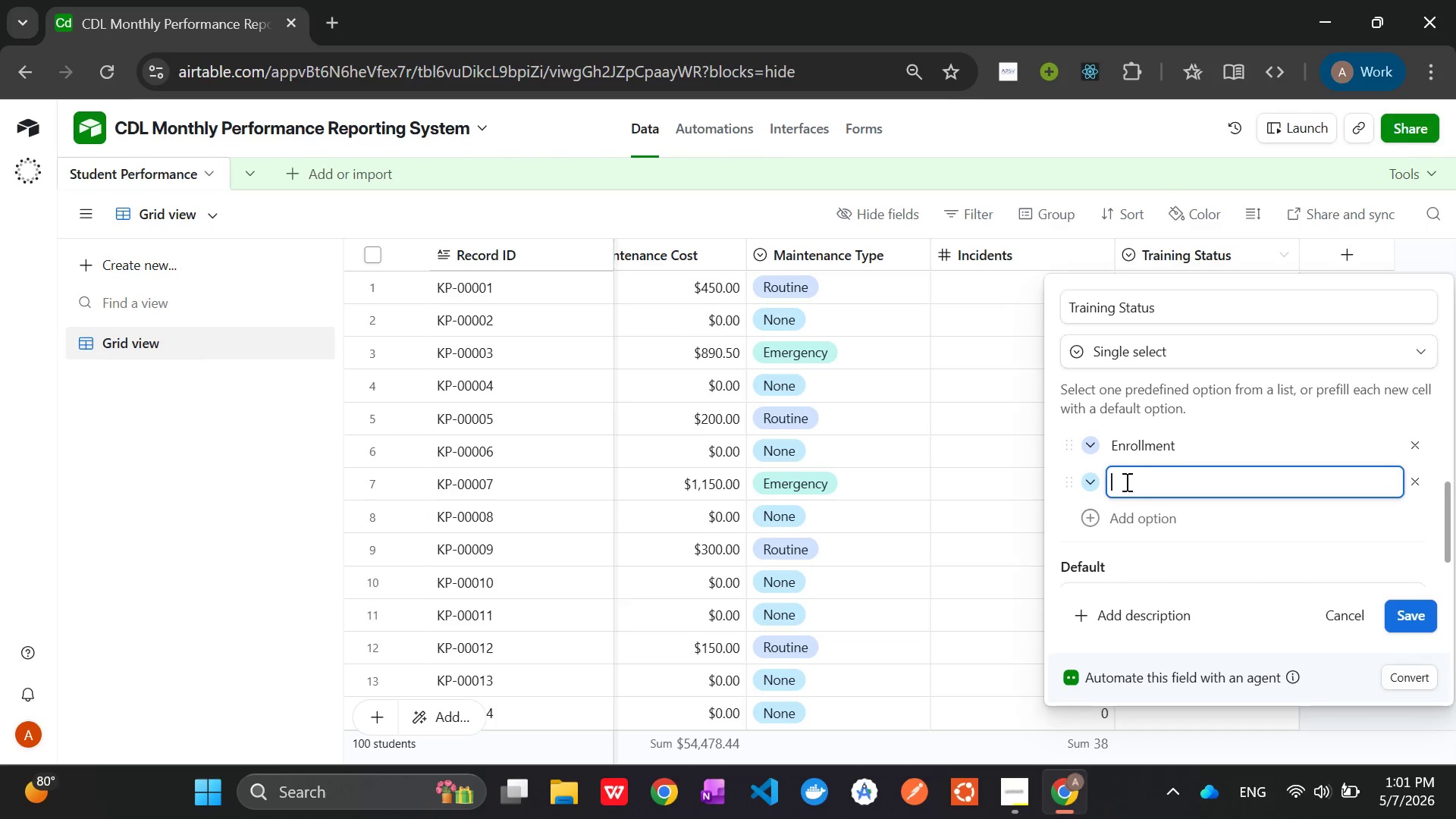 
hold_key(key=ShiftLeft, duration=1.5)
 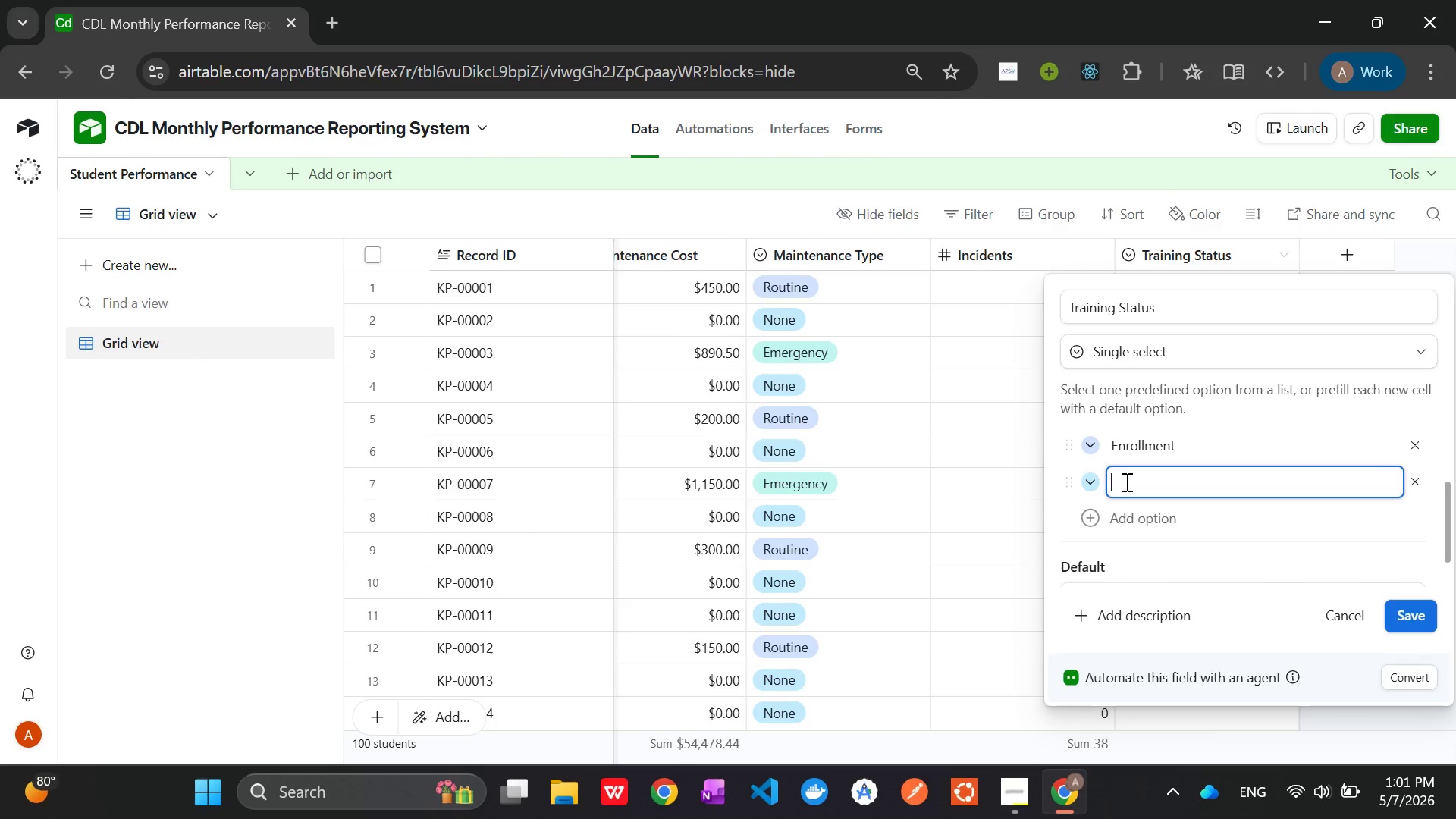 
type(Theory)
 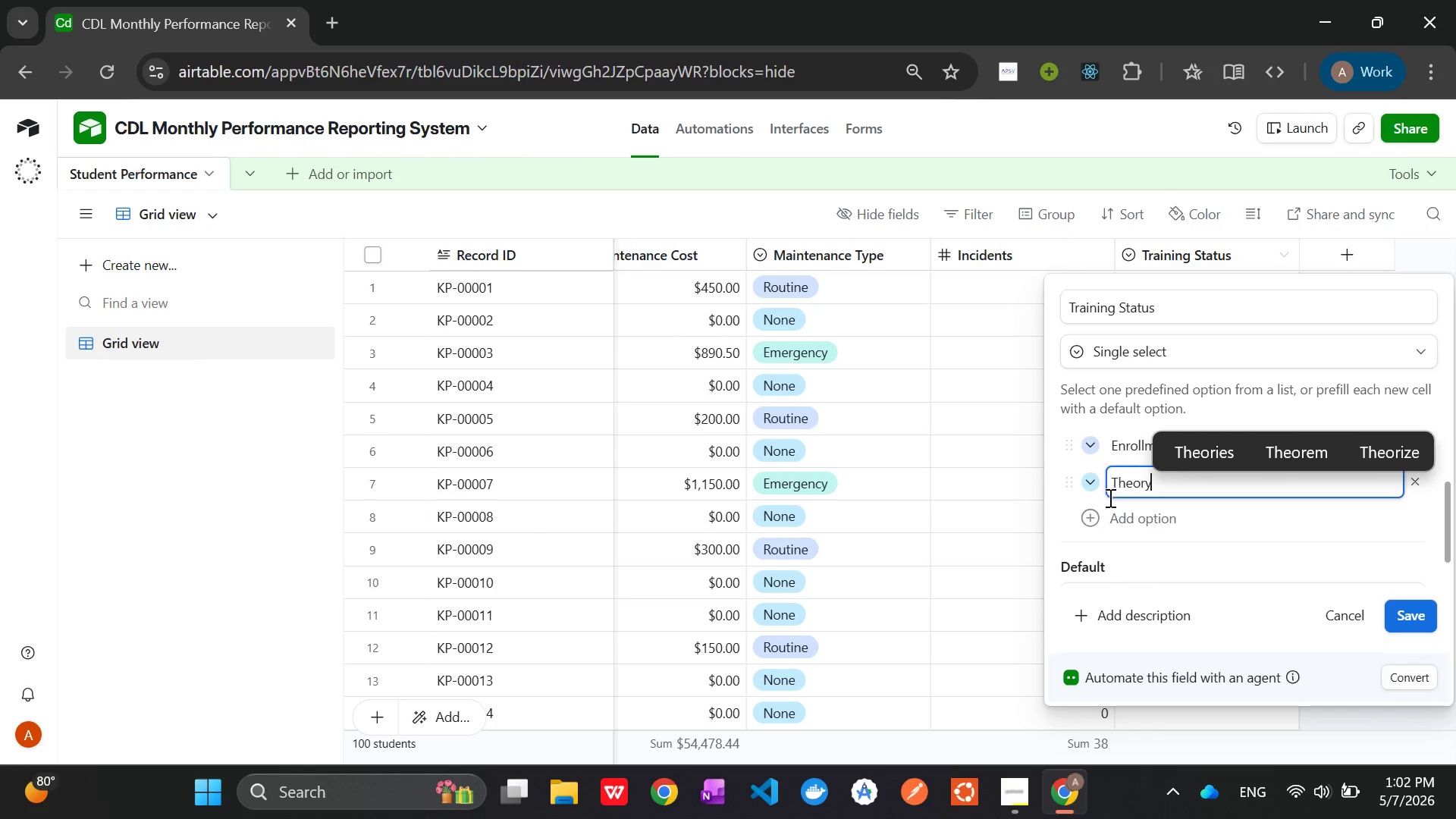 
left_click([1094, 522])
 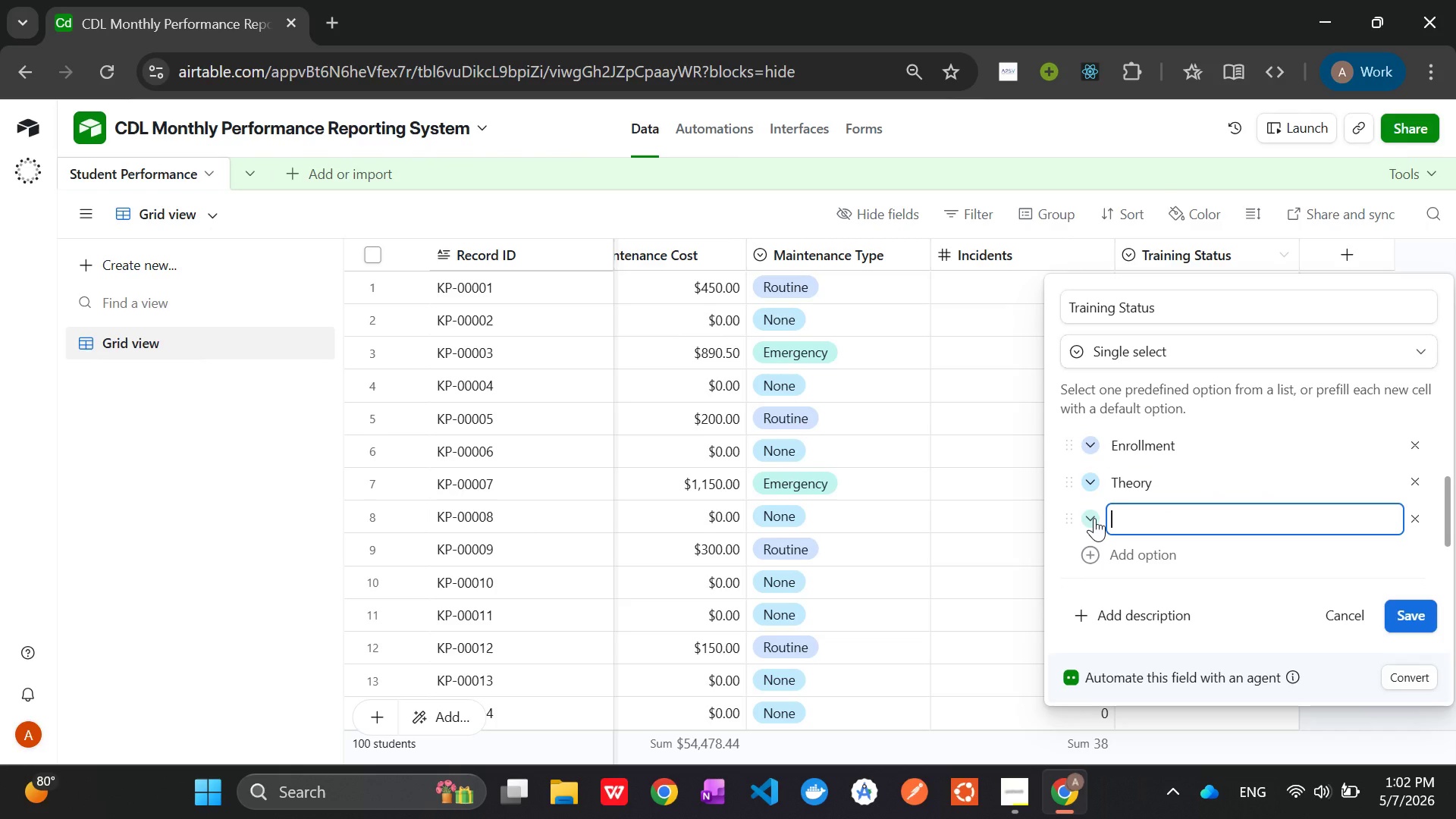 
type(Range)
 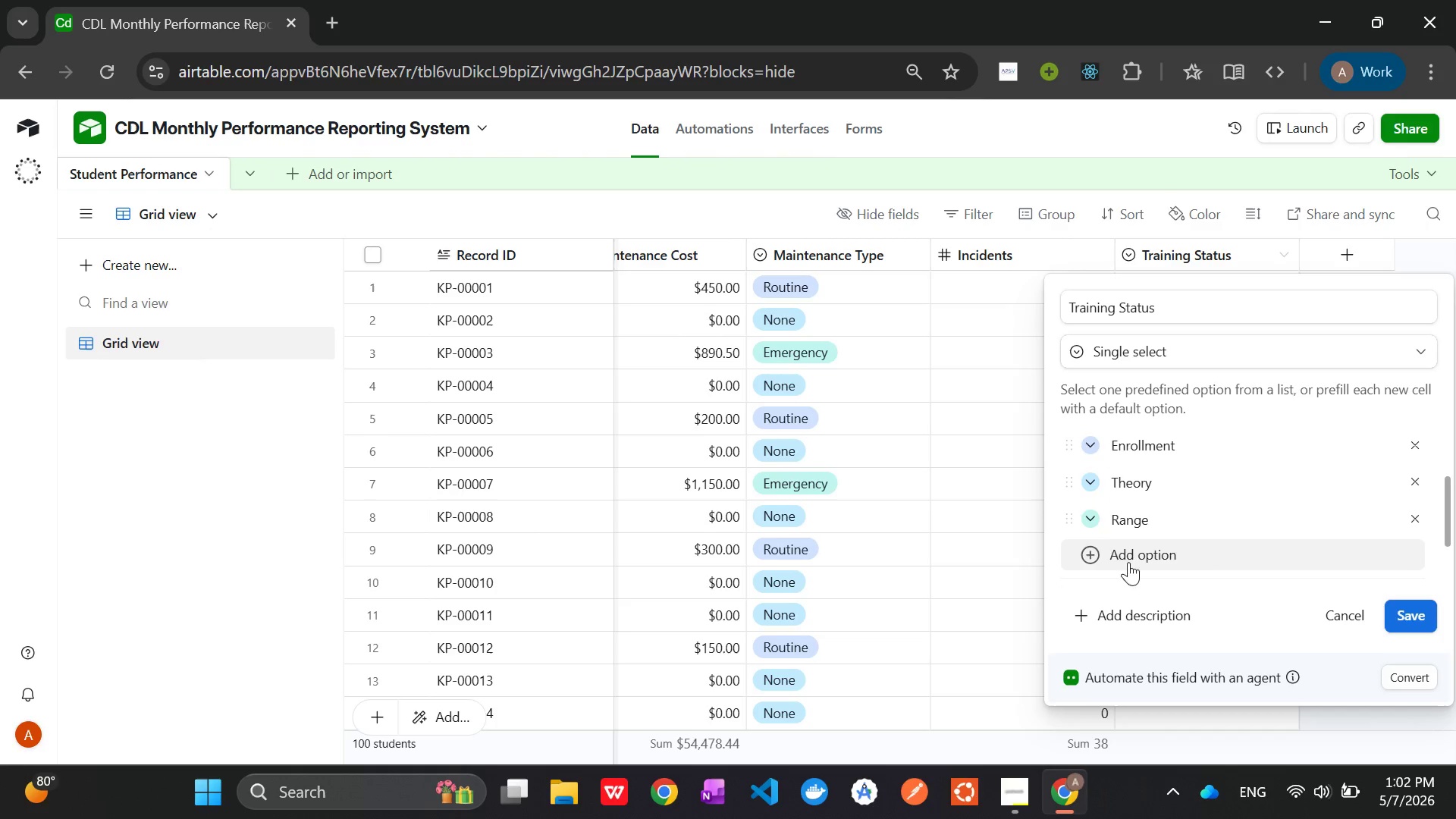 
hold_key(key=ShiftLeft, duration=1.5)
 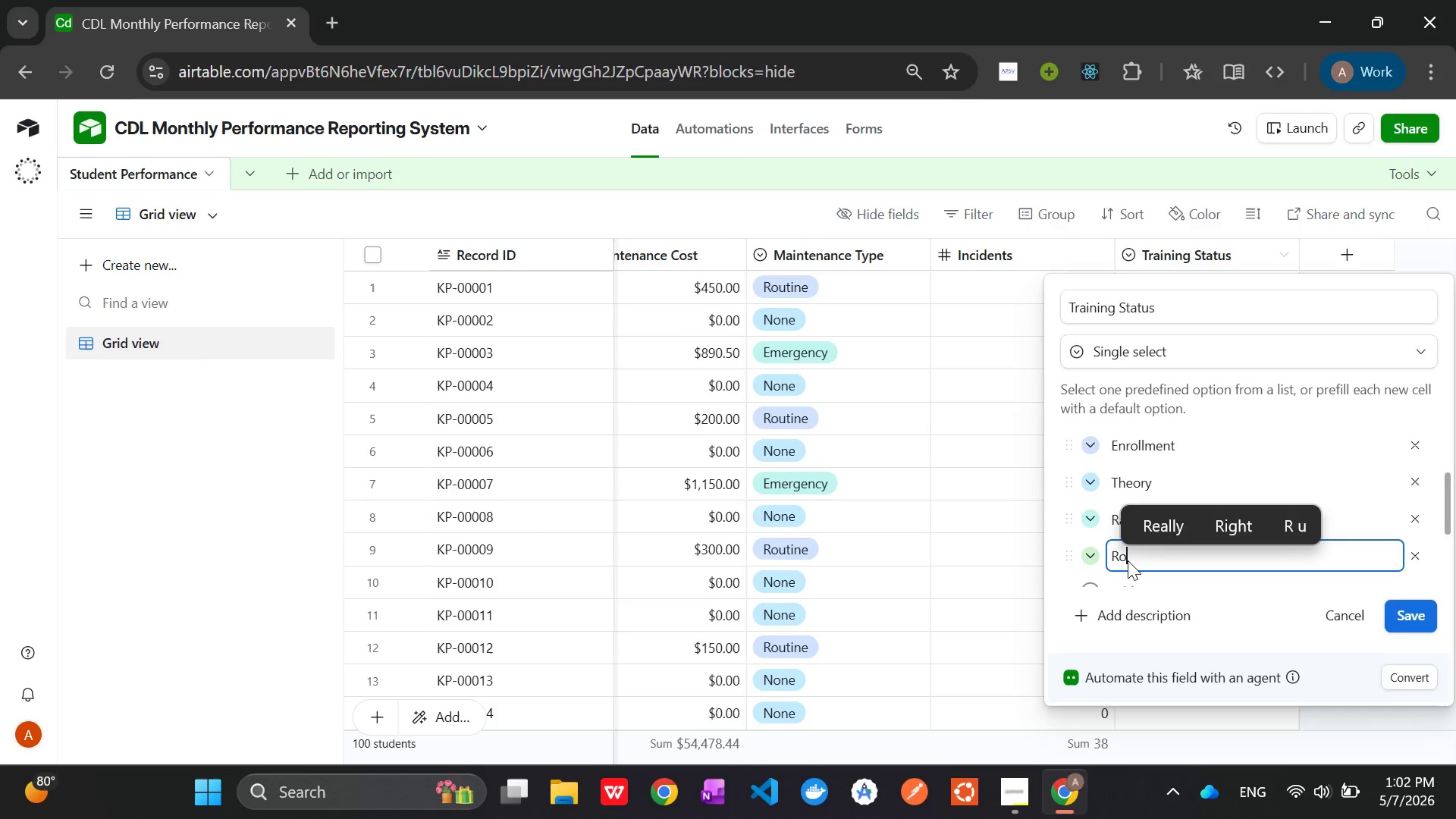 
type(Road Test)
 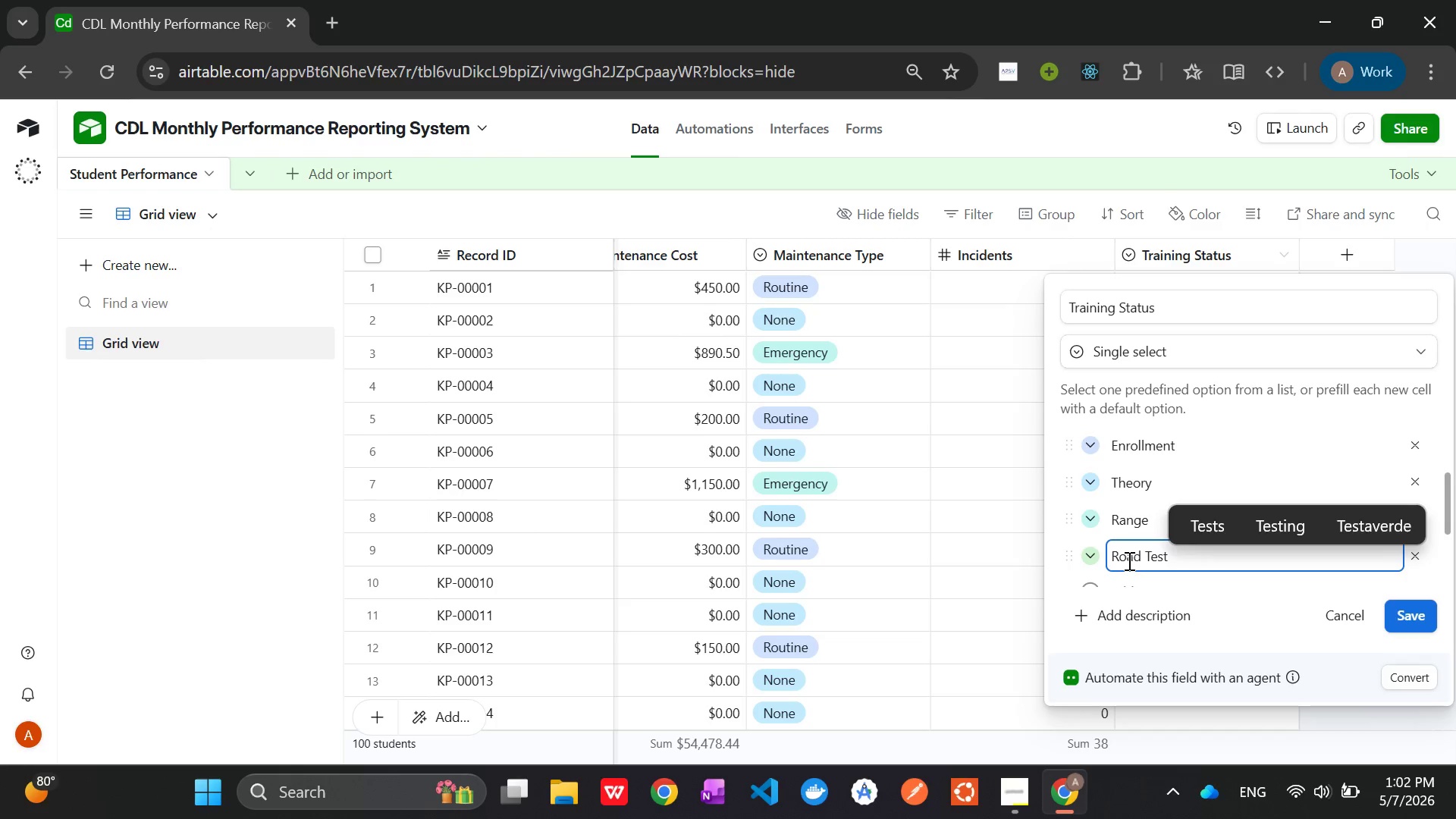 
scroll: coordinate [1120, 554], scroll_direction: down, amount: 1.0
 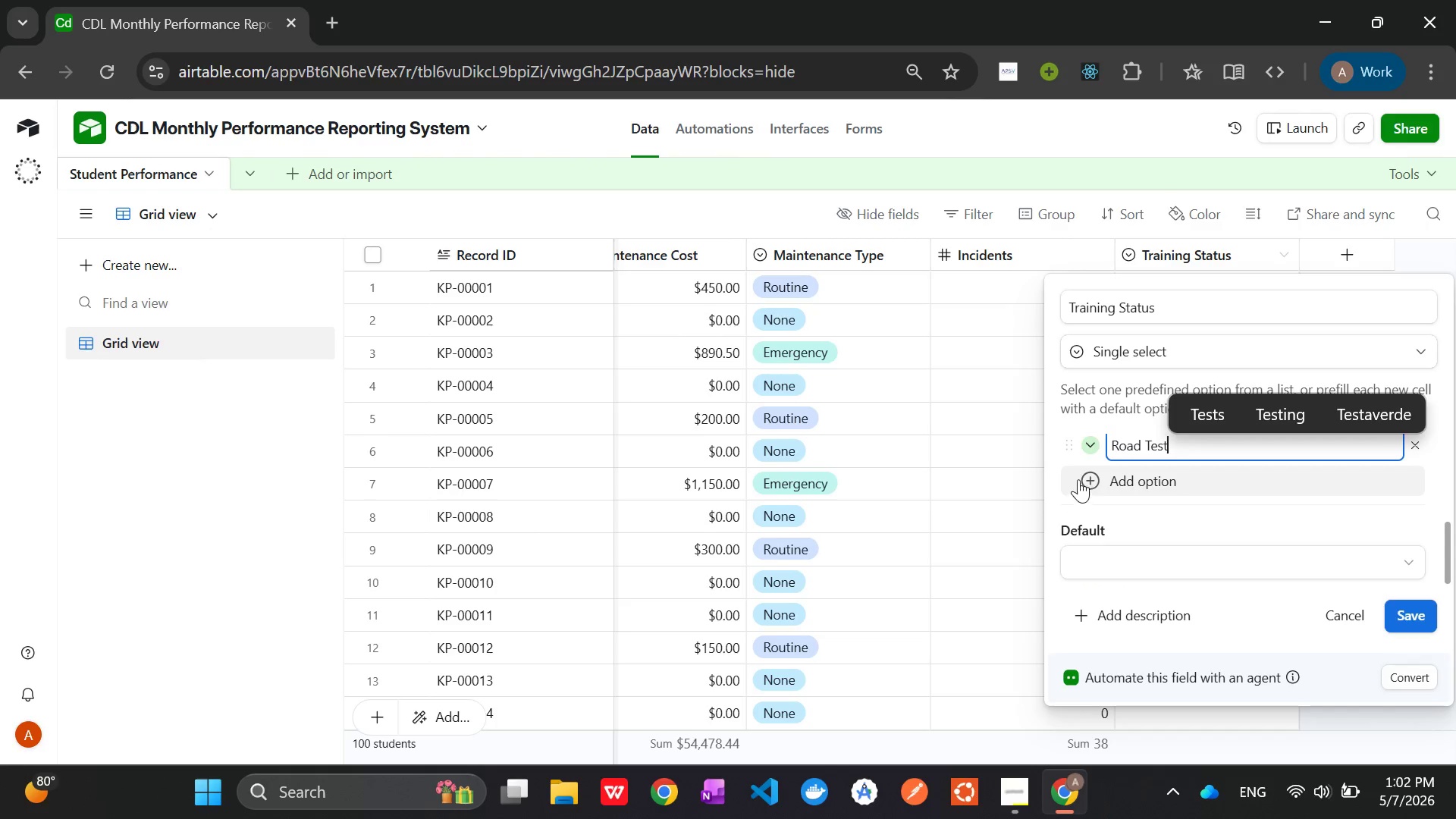 
left_click([1094, 479])
 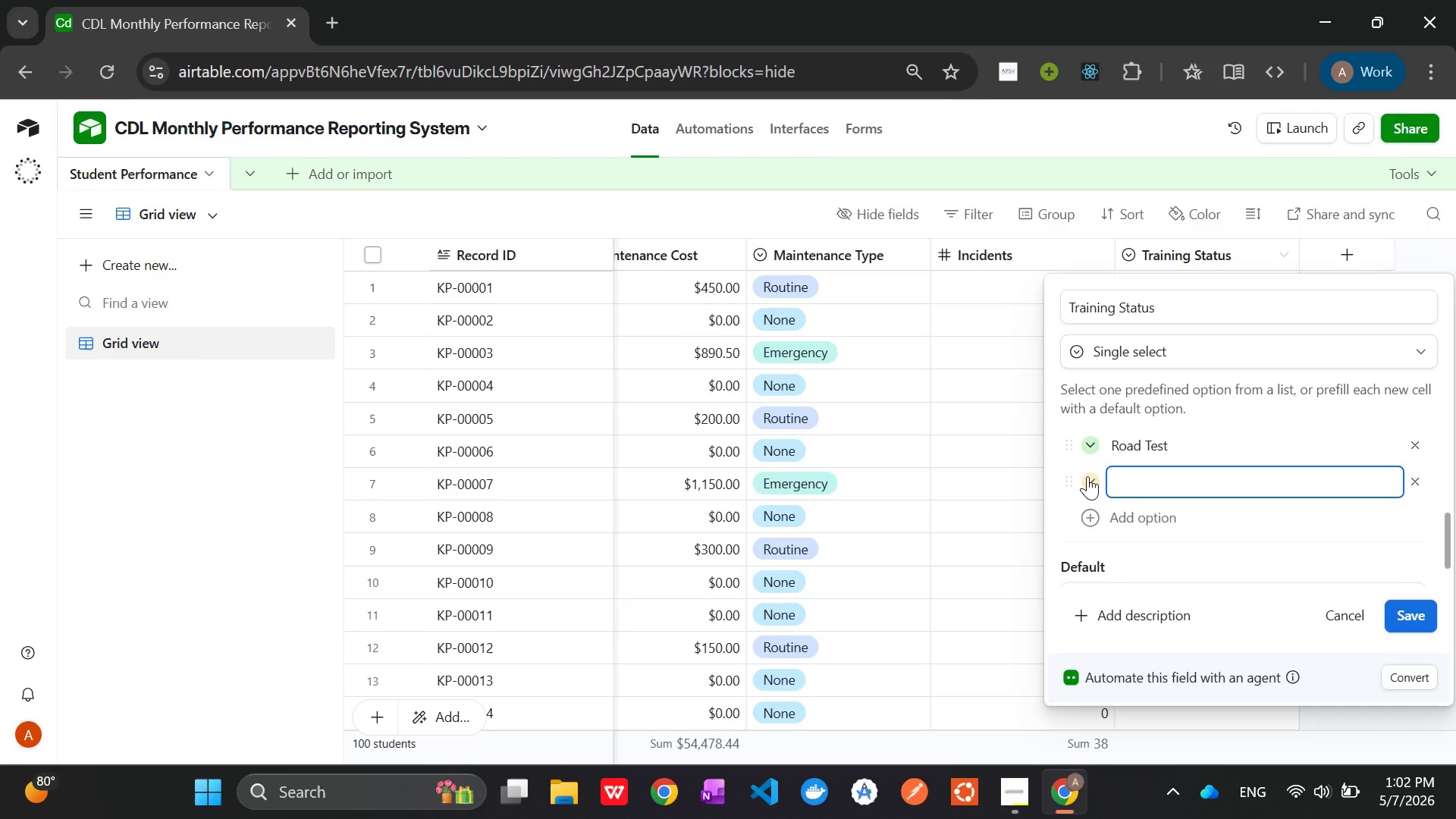 
type(Licensed)
 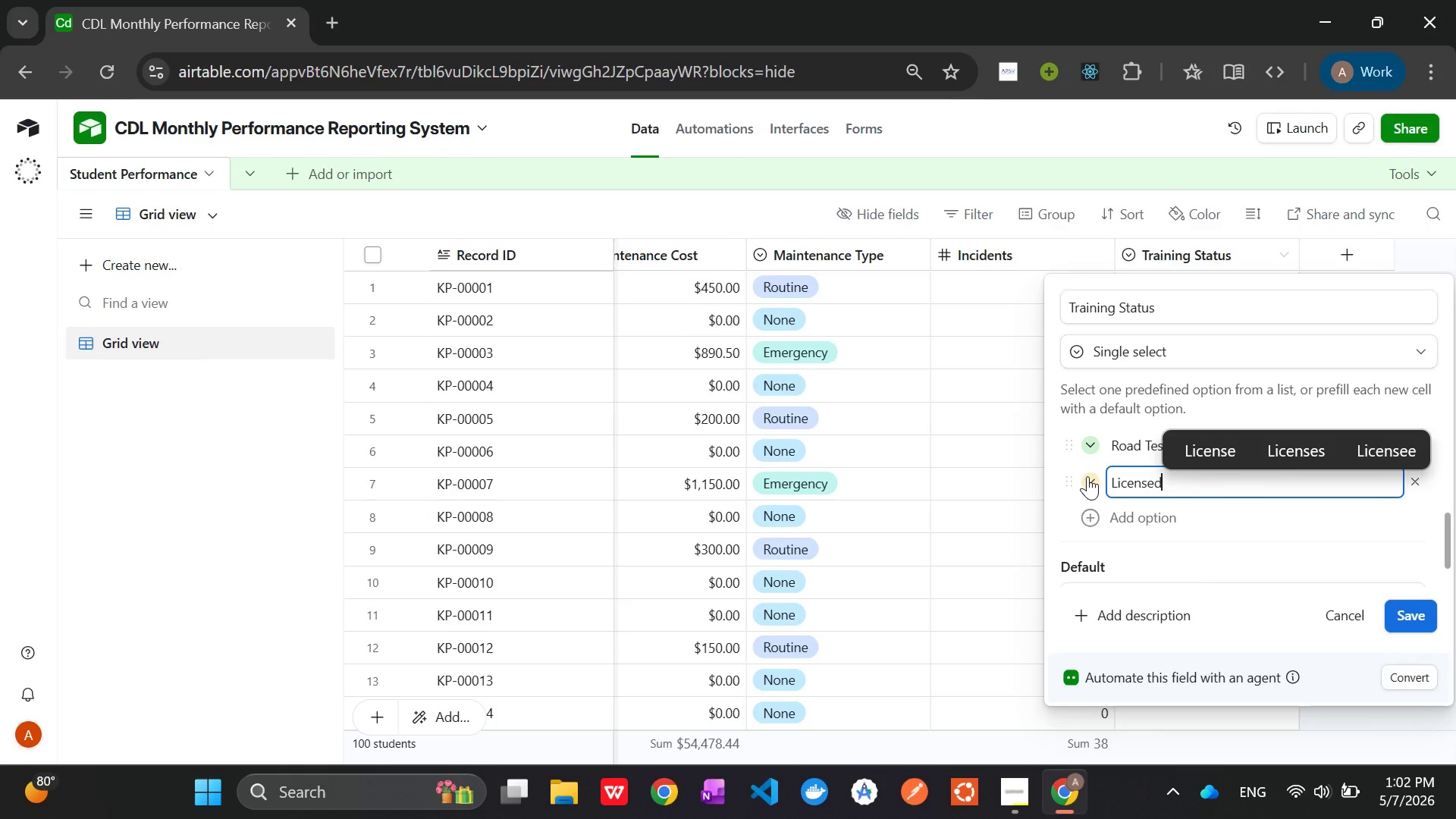 
mouse_move([1107, 494])
 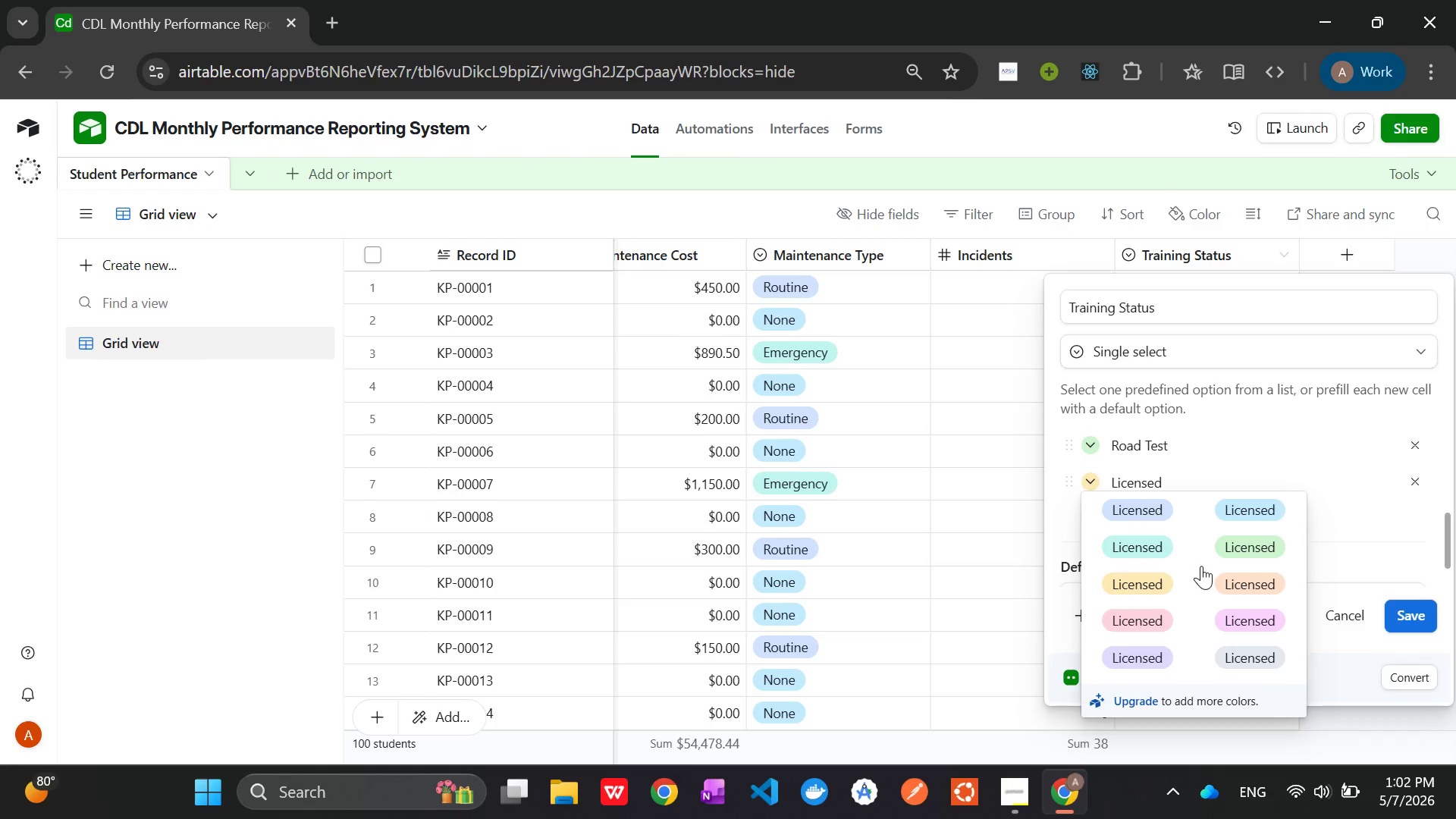 
scroll: coordinate [1202, 570], scroll_direction: down, amount: 3.0
 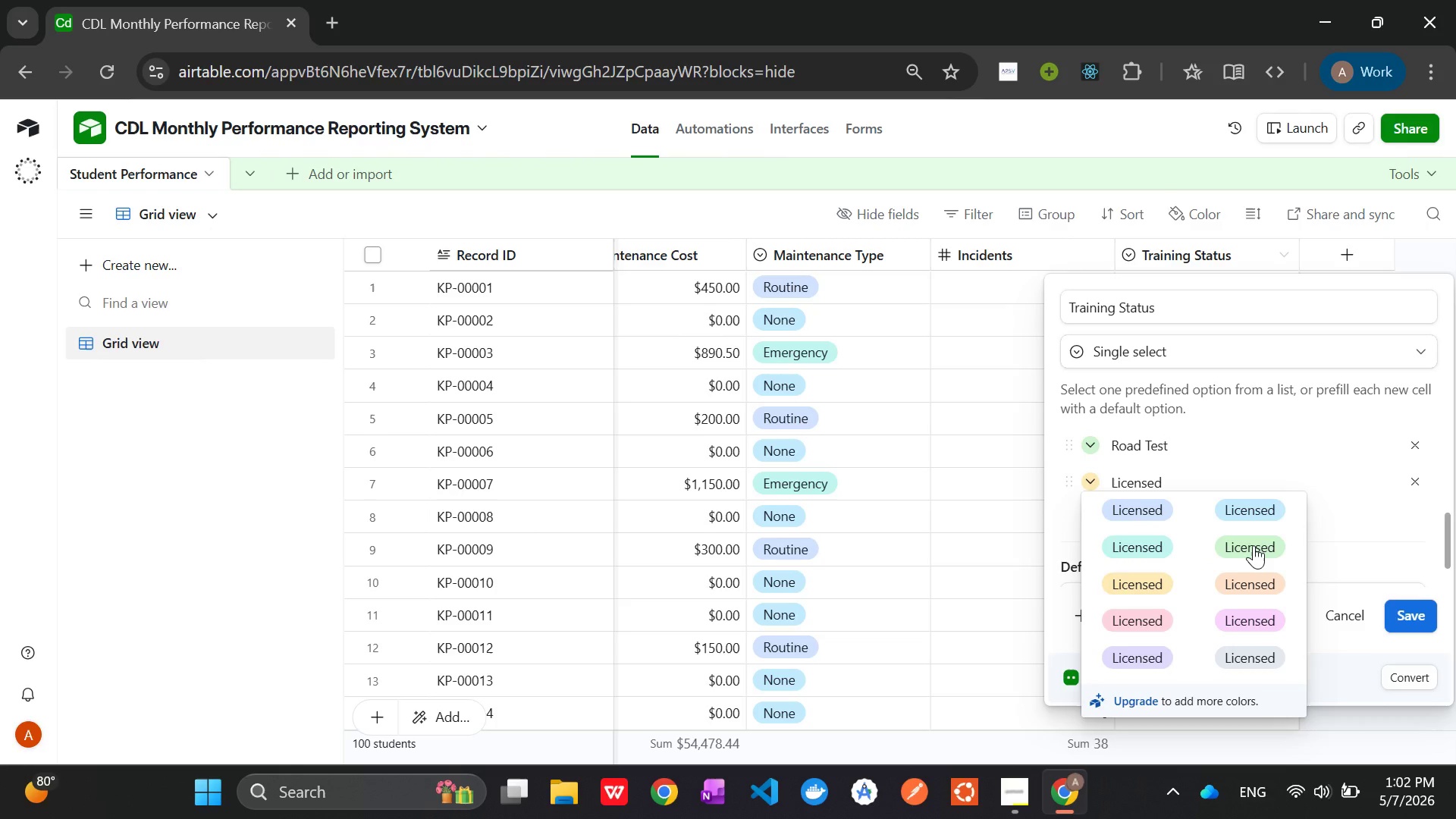 
left_click([1254, 545])
 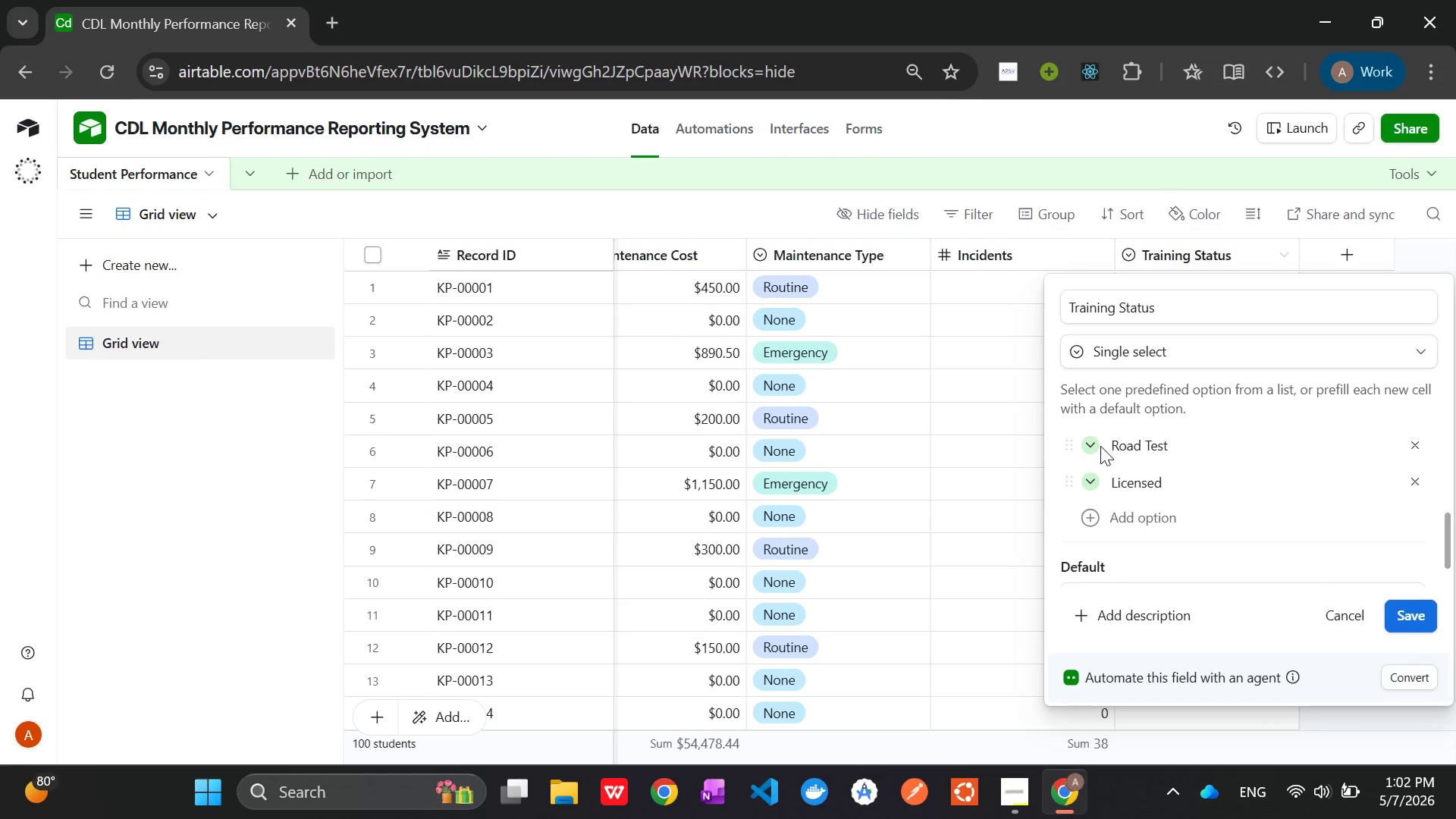 
left_click([1094, 444])
 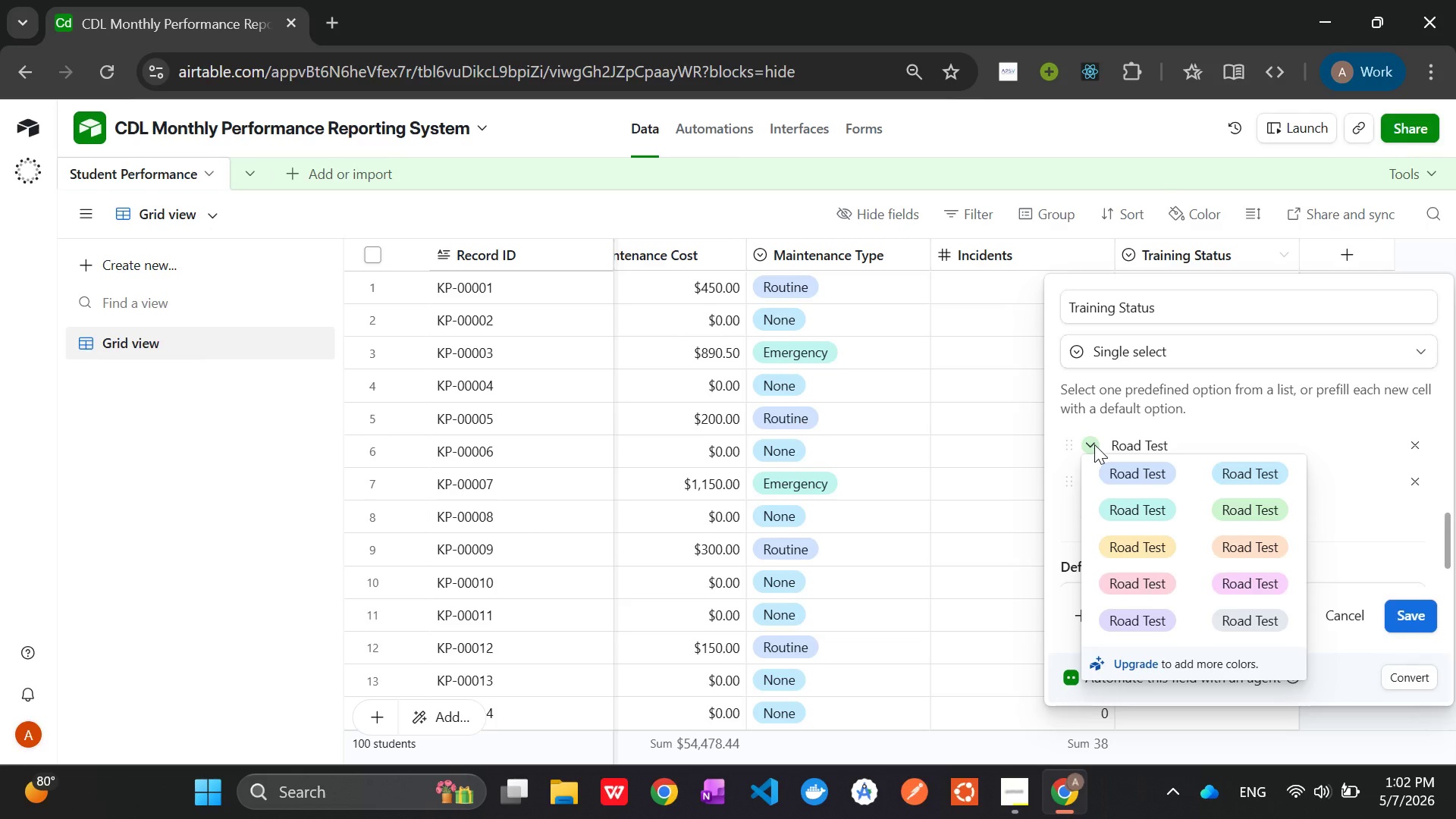 
wait(7.23)
 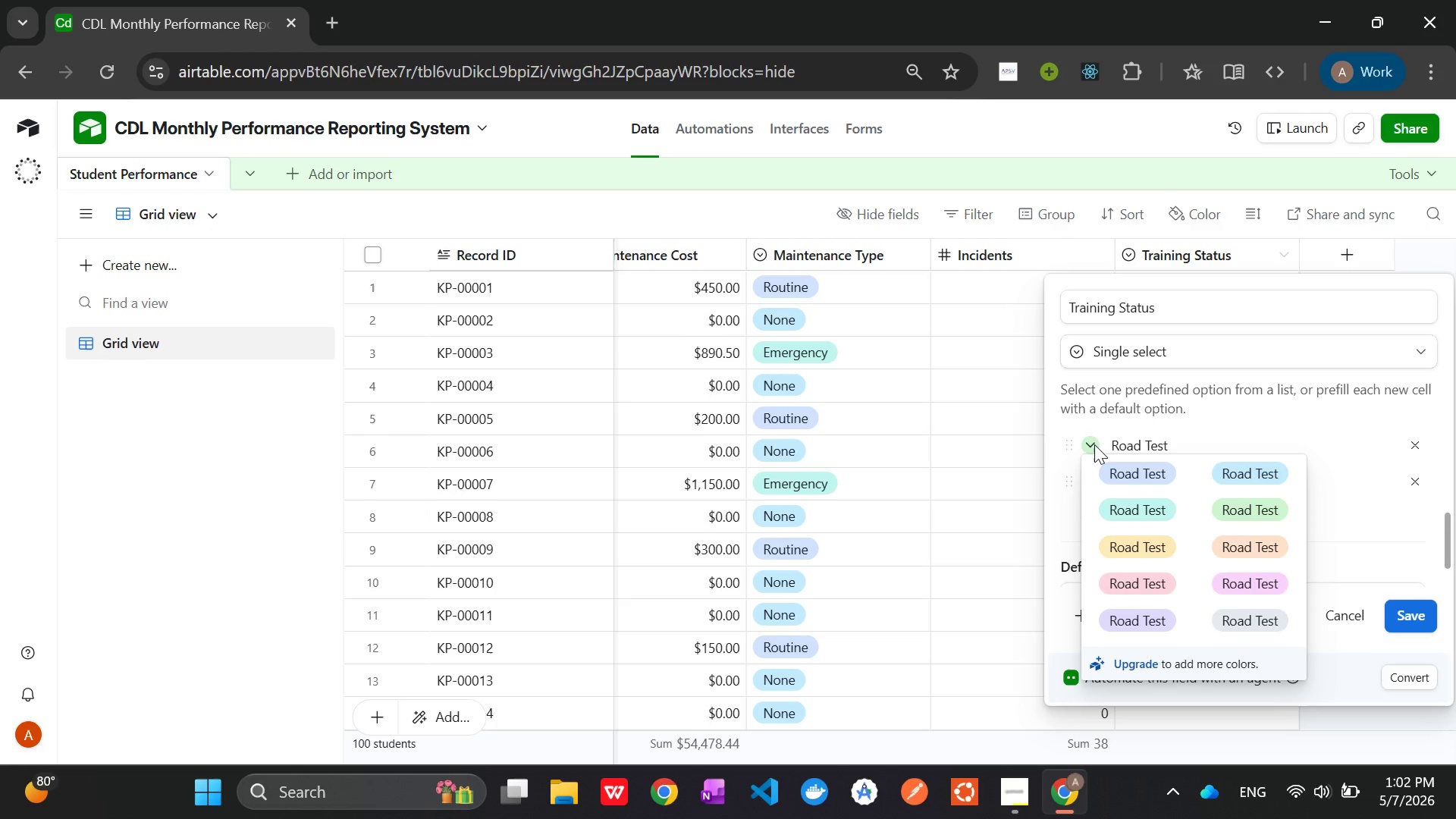 
scroll: coordinate [1191, 525], scroll_direction: down, amount: 2.0
 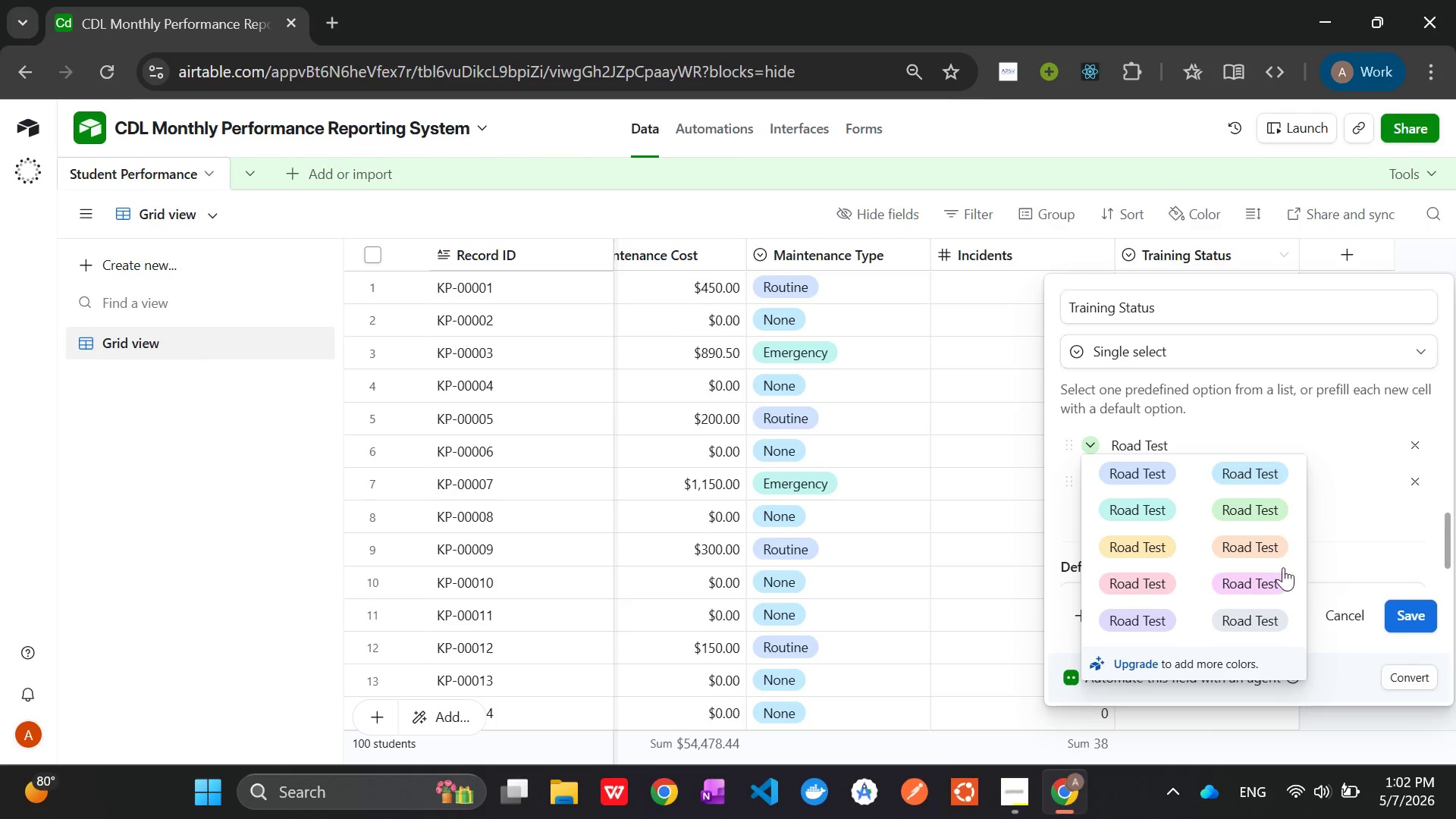 
left_click([1259, 548])
 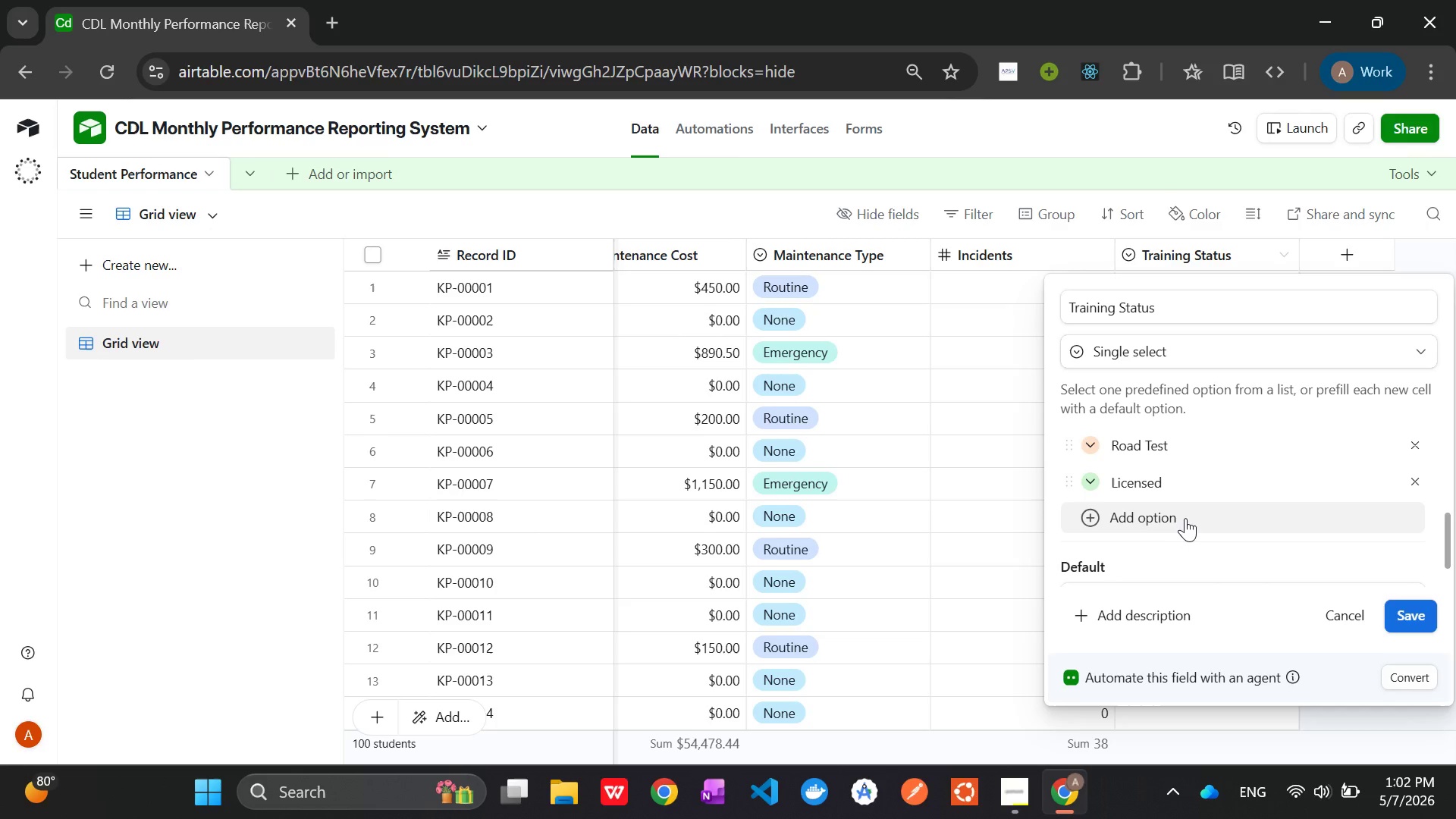 
scroll: coordinate [1187, 517], scroll_direction: none, amount: 0.0
 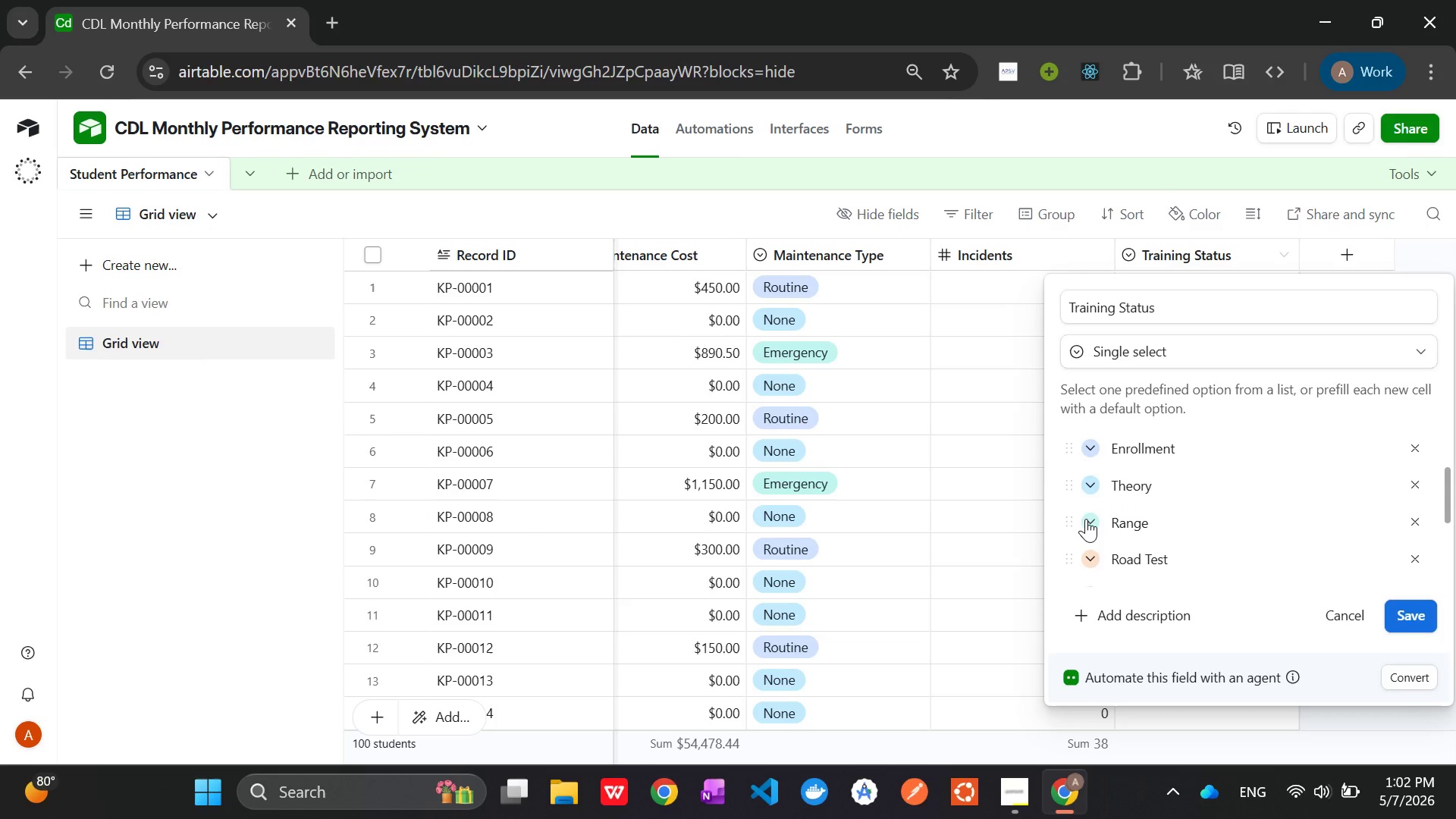 
left_click([1086, 519])
 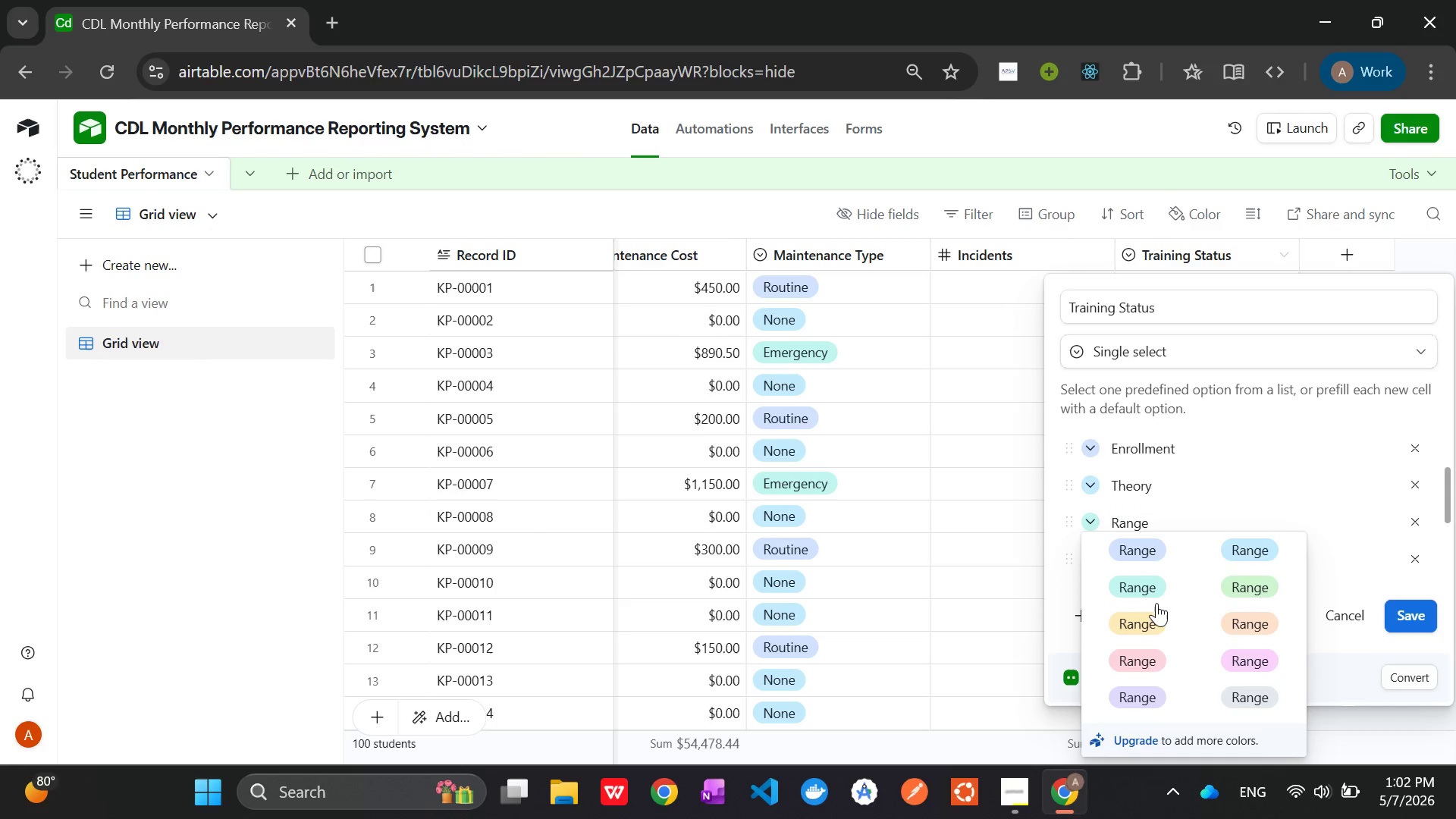 
left_click([1156, 620])
 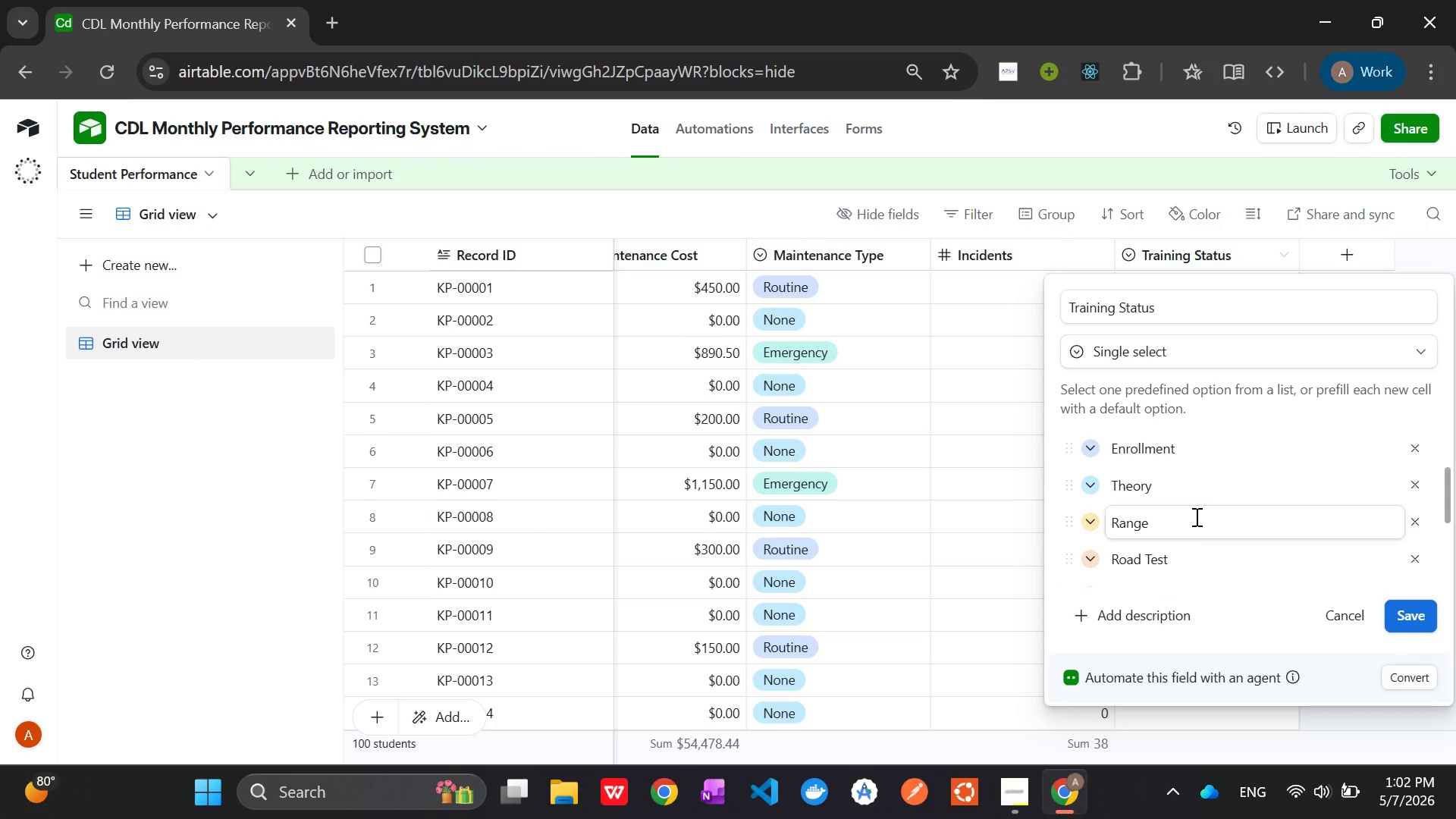 
left_click([1089, 482])
 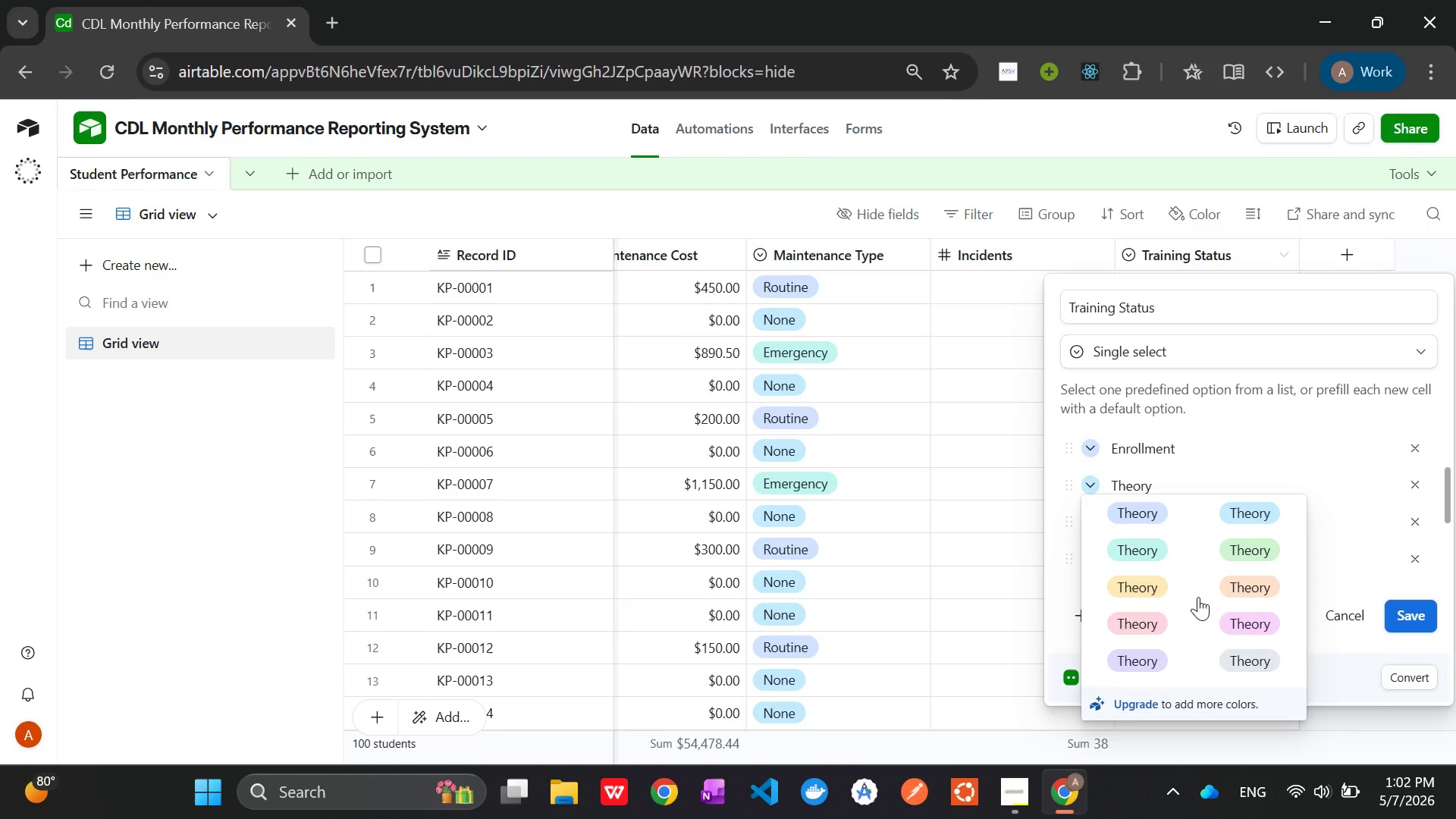 
scroll: coordinate [1213, 607], scroll_direction: down, amount: 3.0
 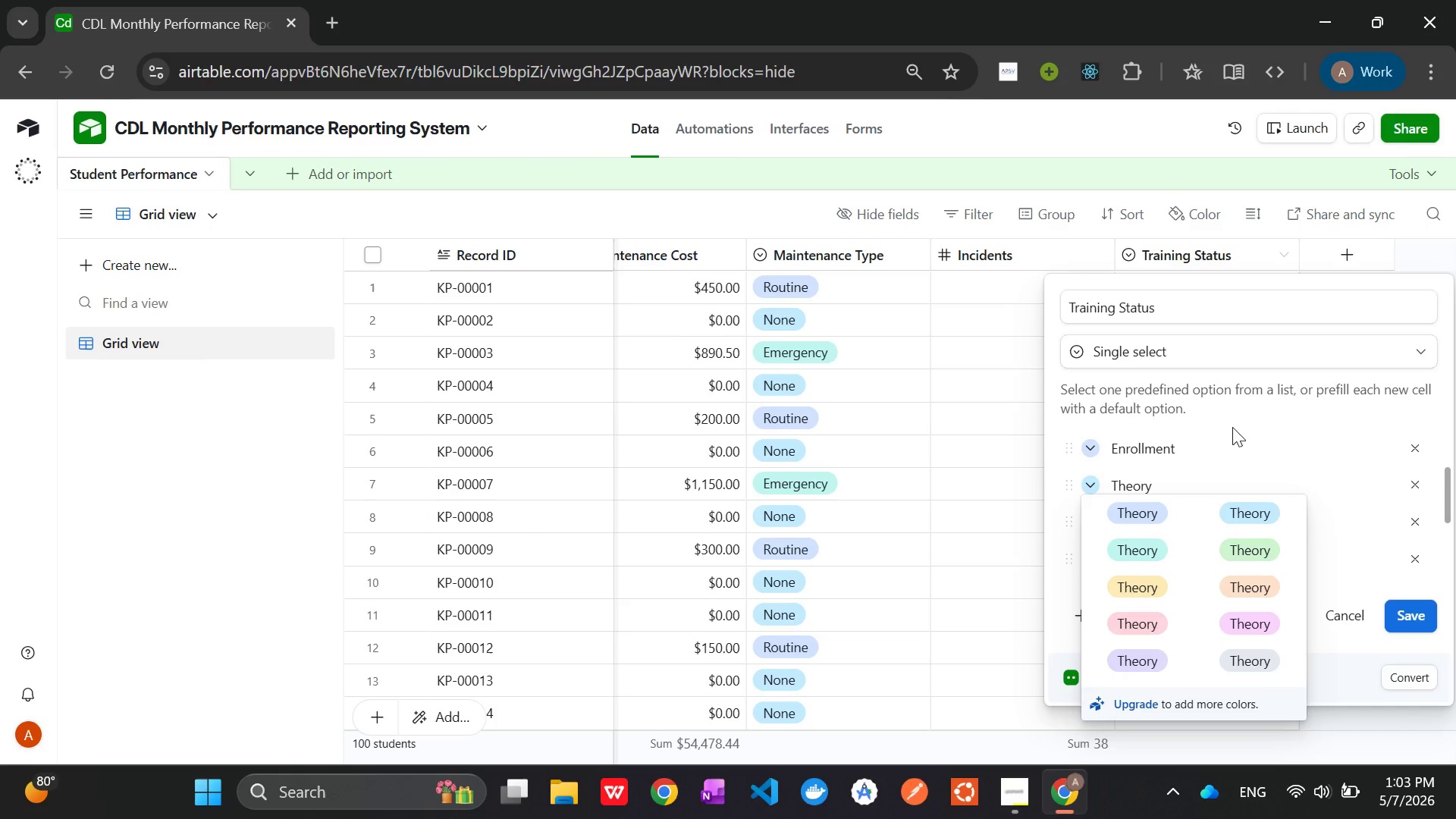 
wait(19.95)
 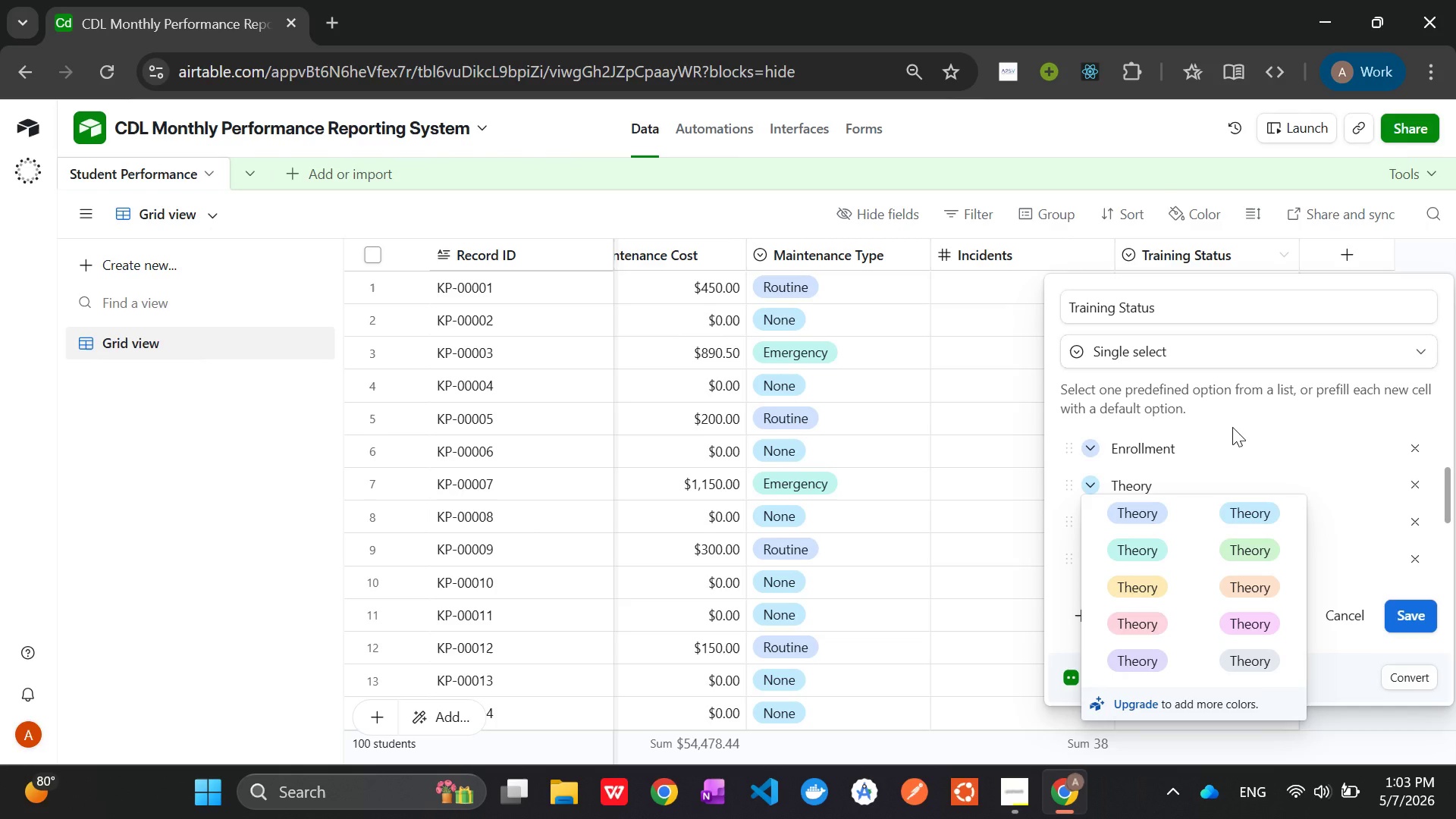 
left_click([1254, 414])
 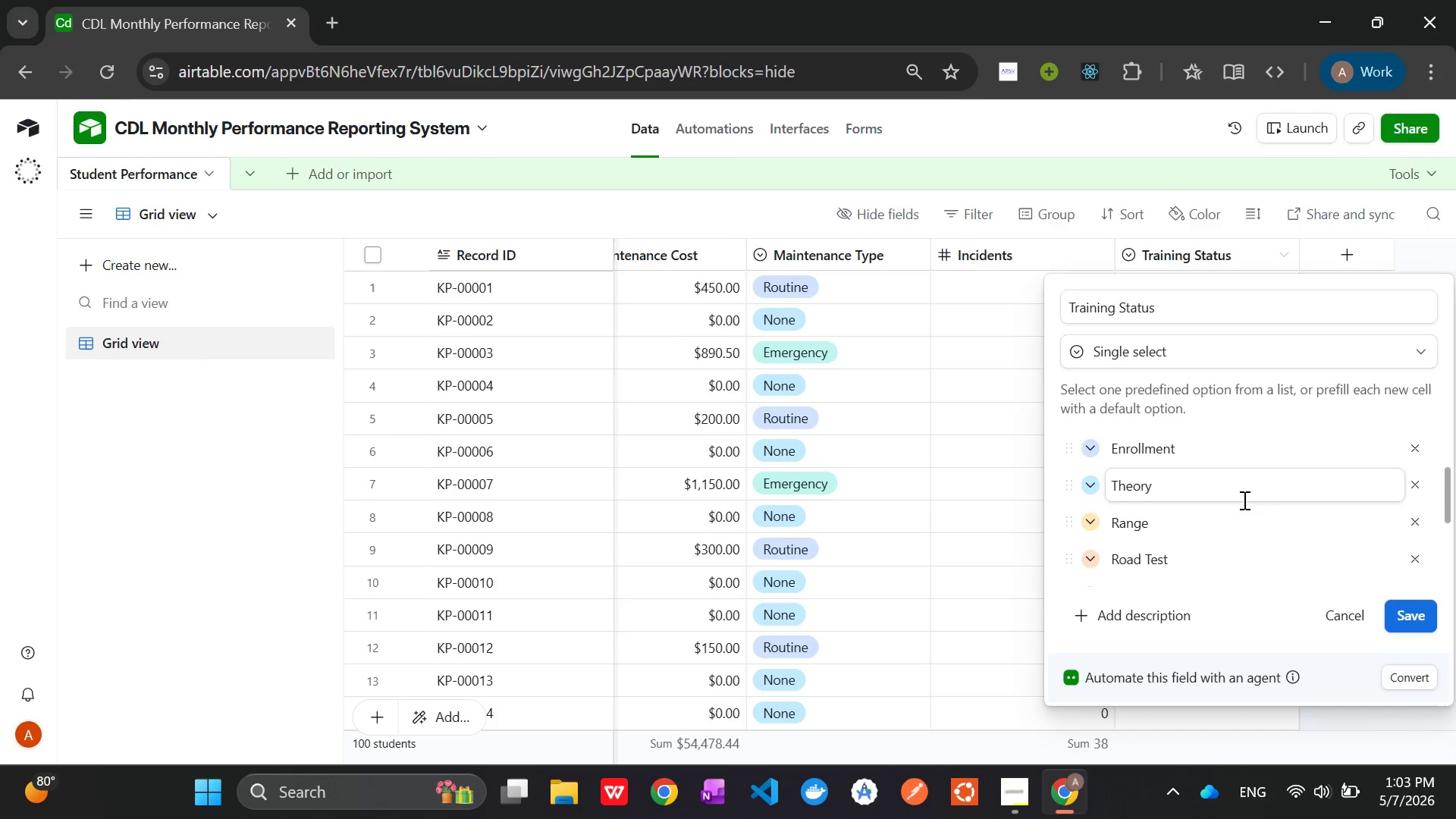 
left_click([1403, 613])
 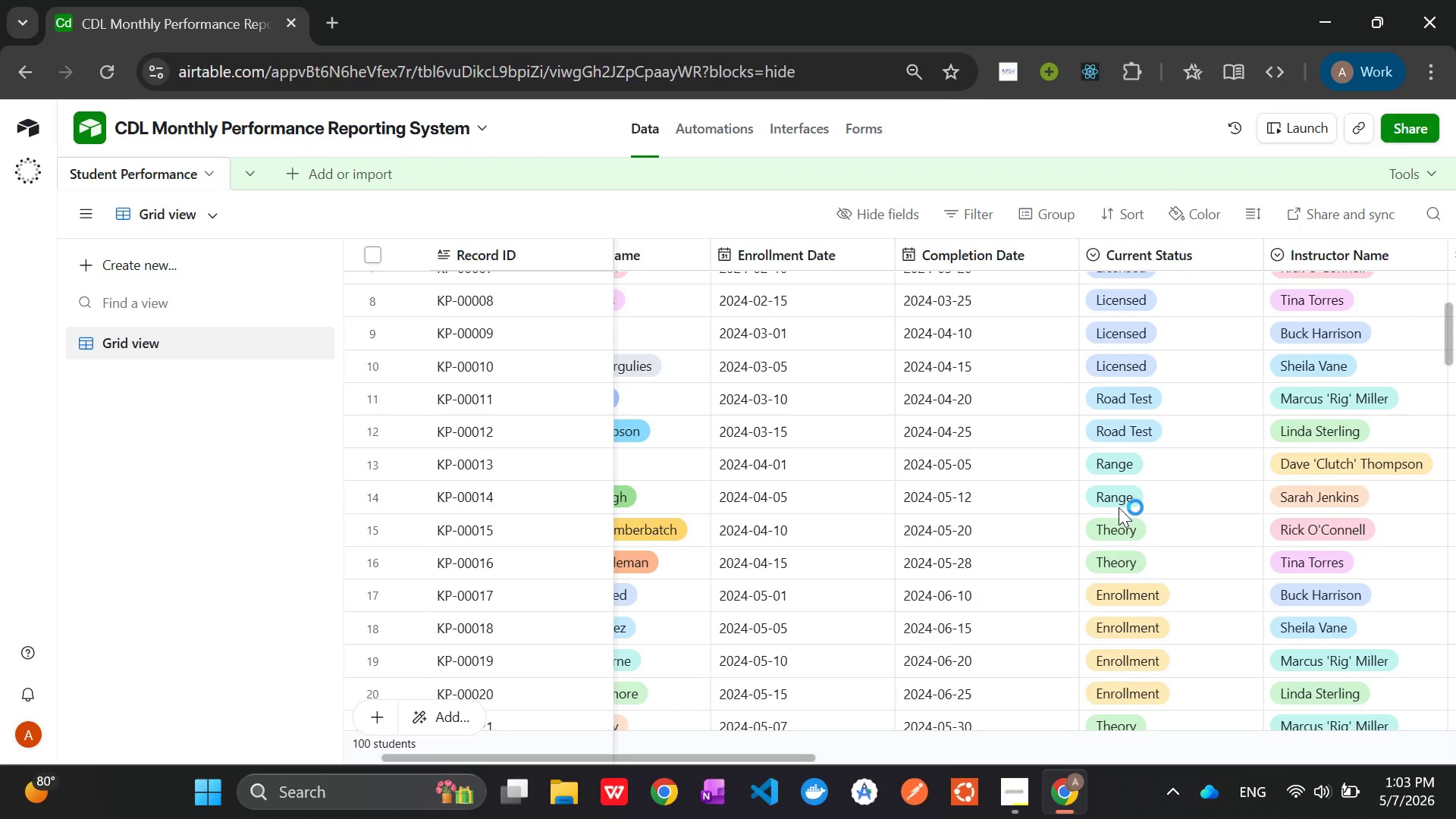 
wait(24.62)
 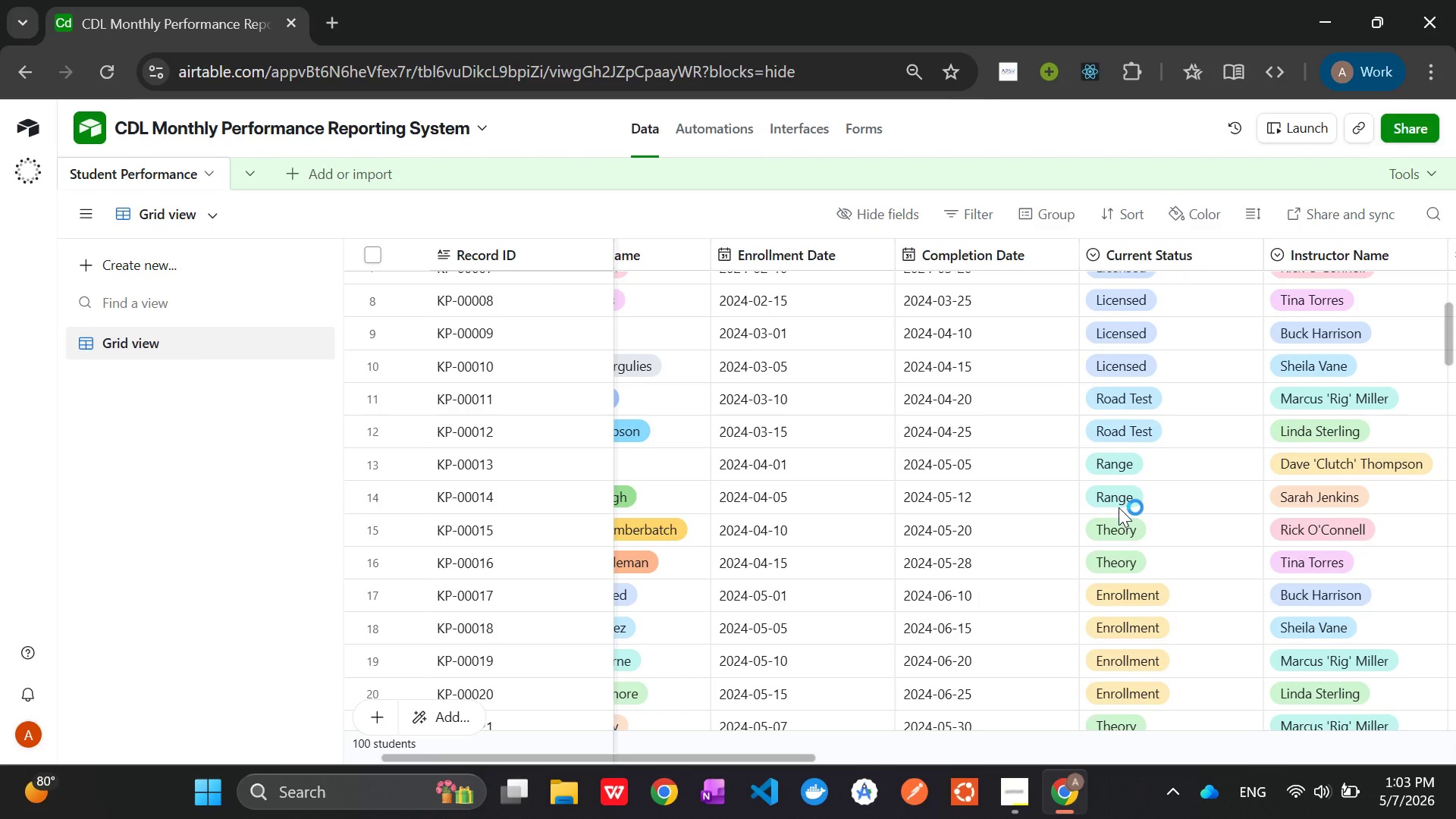 
left_click([1140, 337])
 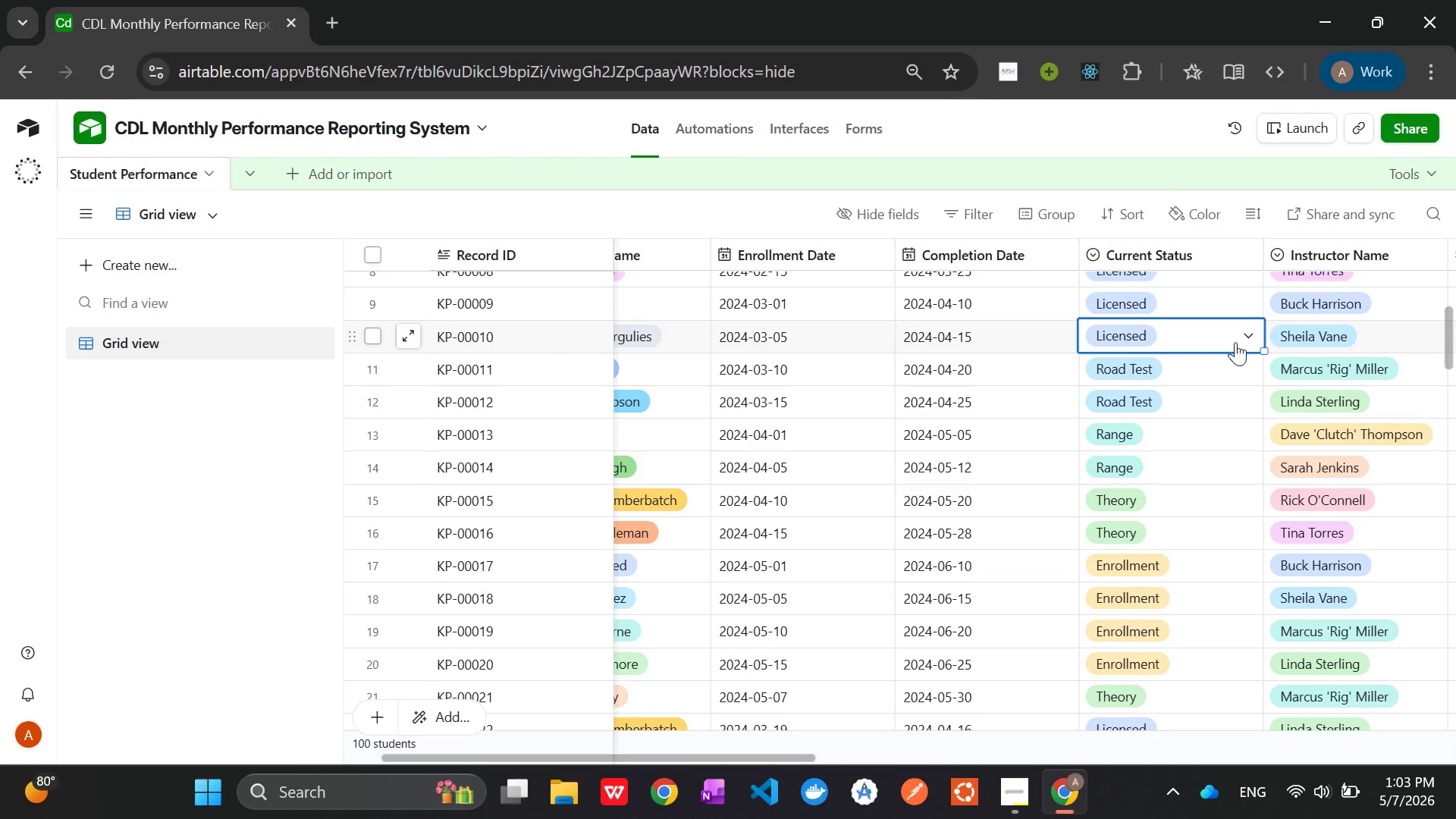 
left_click([1238, 336])
 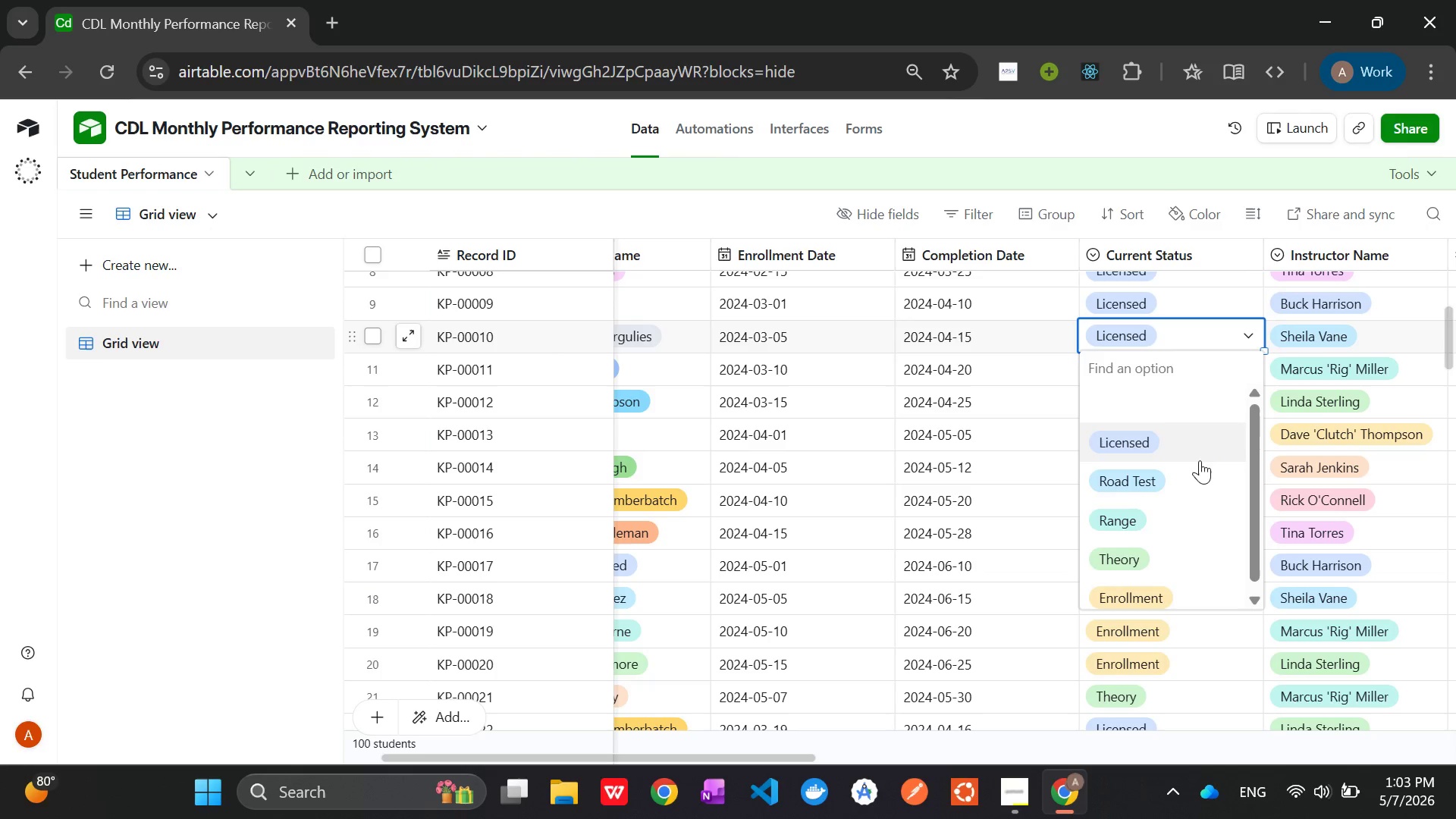 
scroll: coordinate [1197, 462], scroll_direction: down, amount: 4.0
 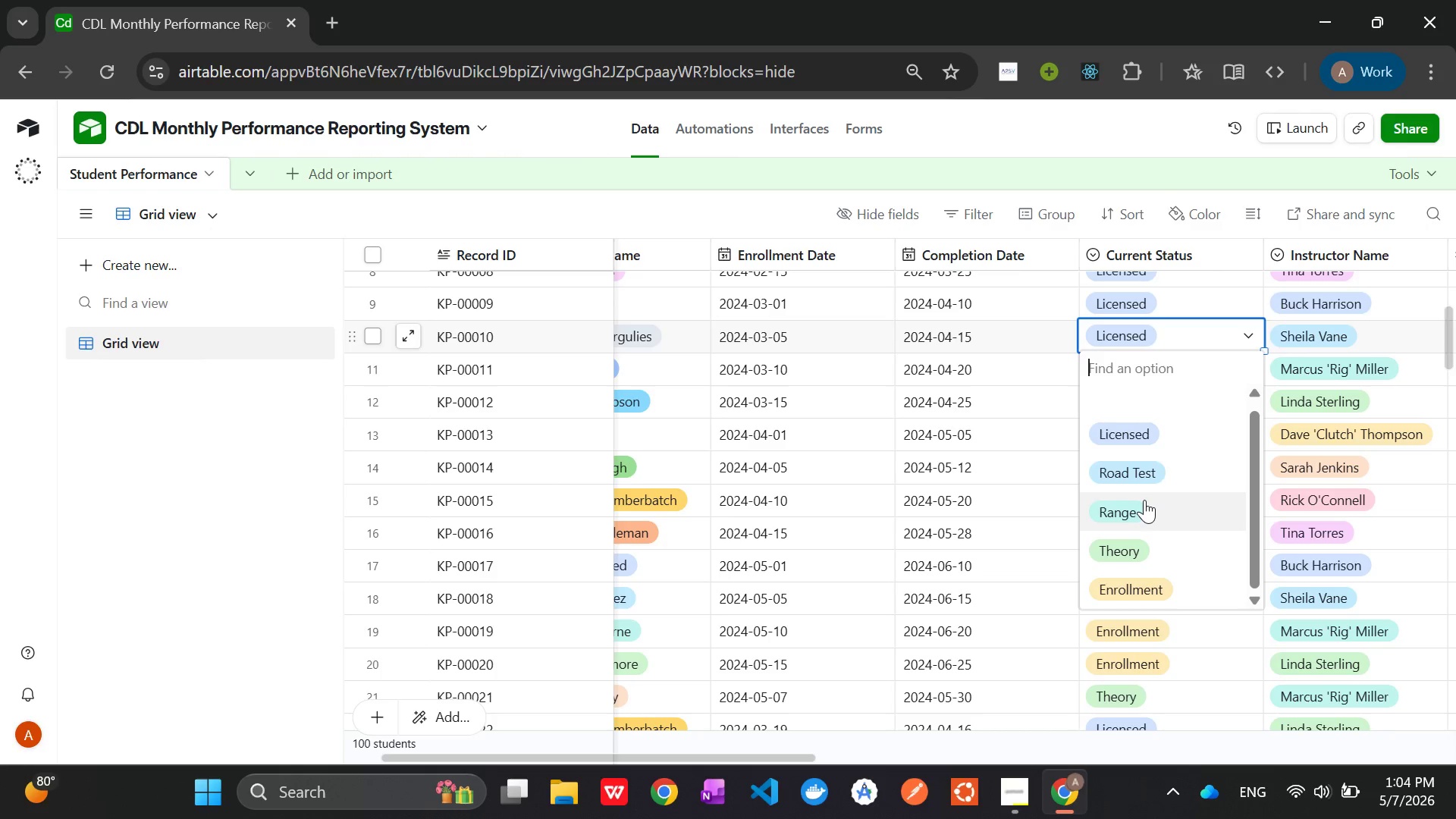 
wait(23.11)
 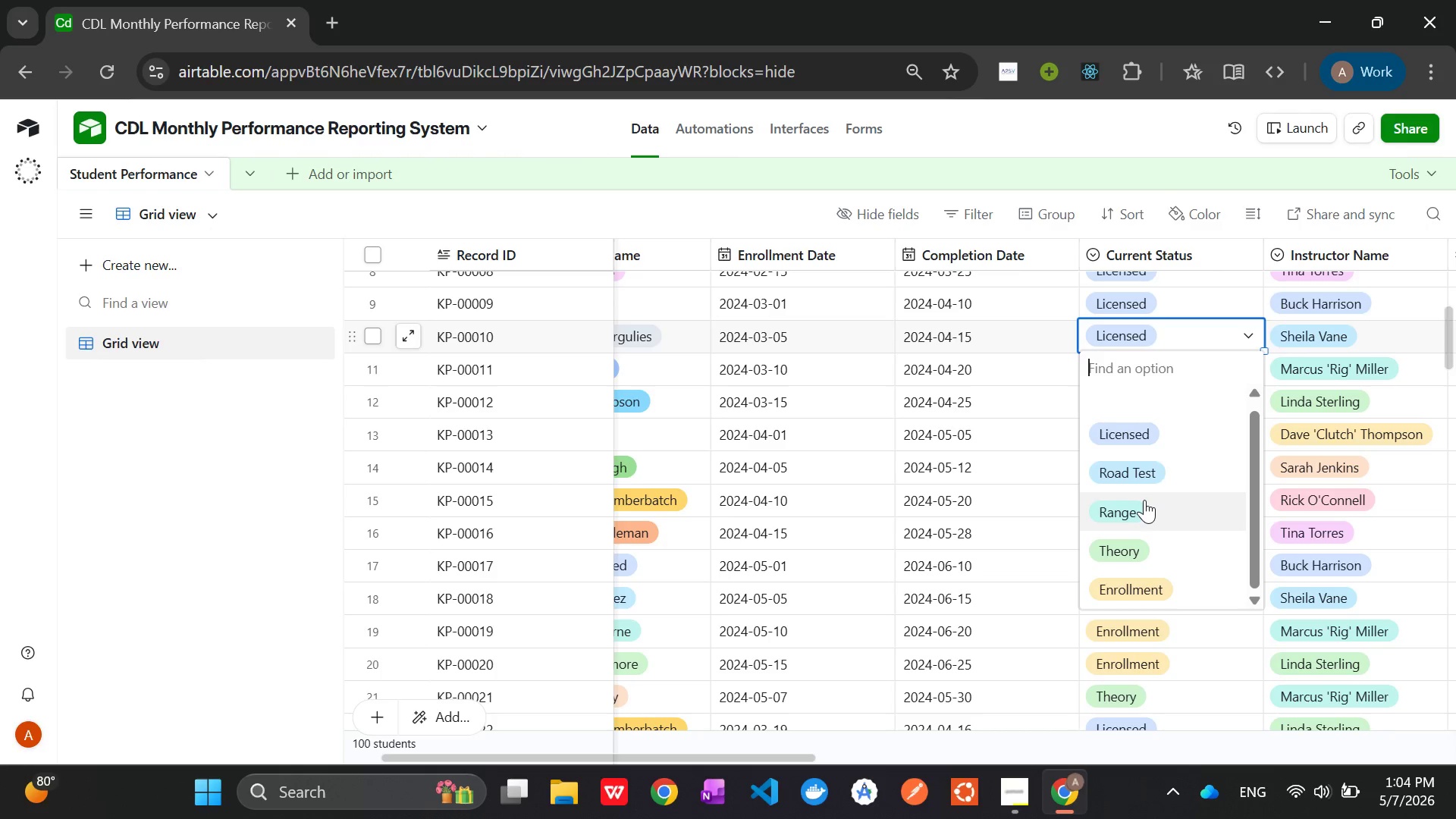 
left_click([1131, 155])